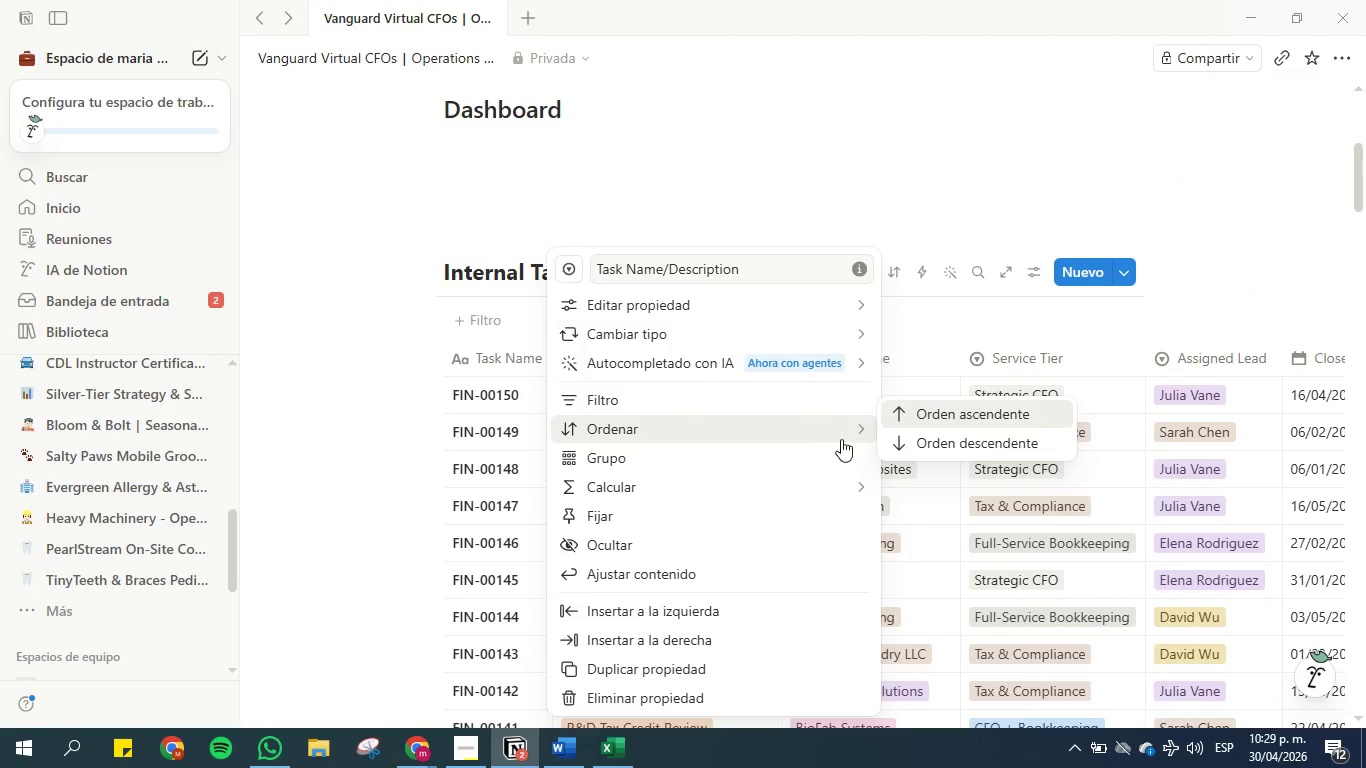 
mouse_move([967, 412])
 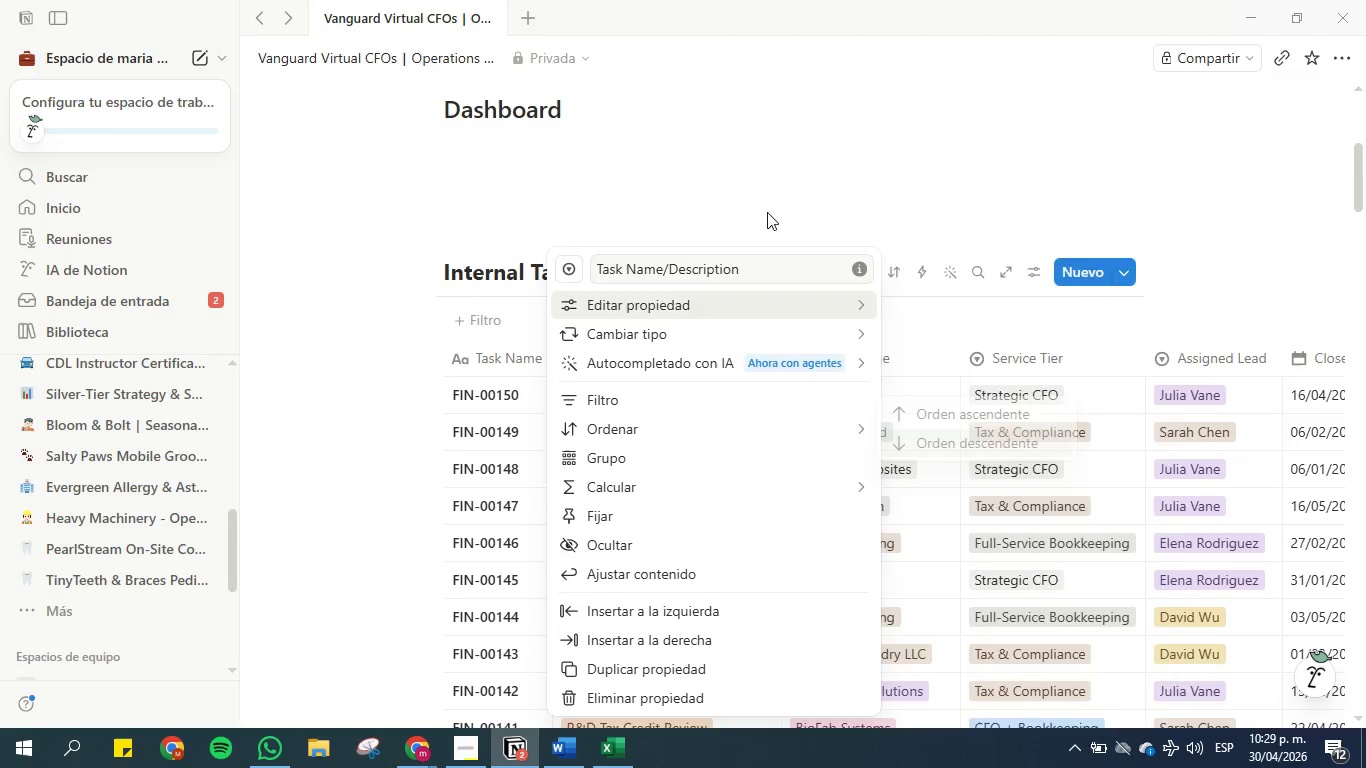 
left_click([752, 192])
 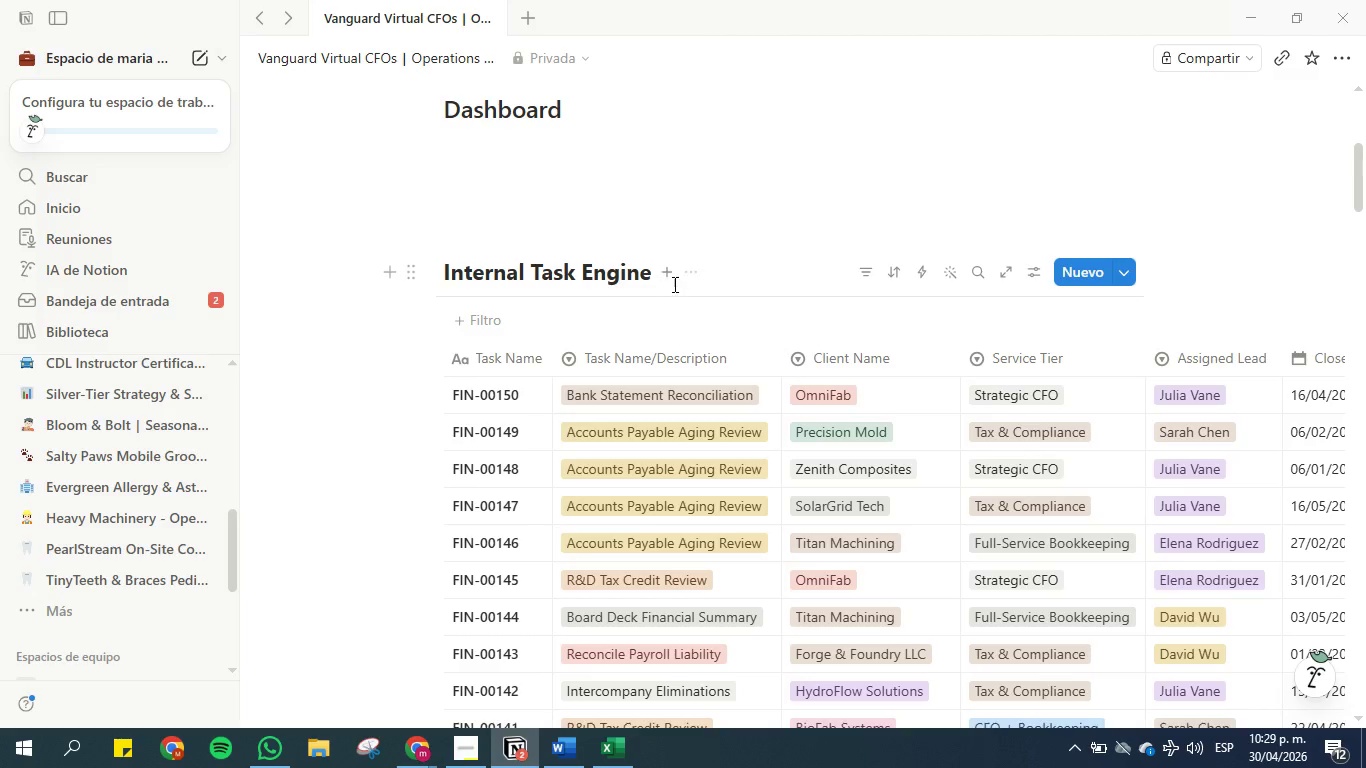 
scroll: coordinate [380, 398], scroll_direction: down, amount: 23.0
 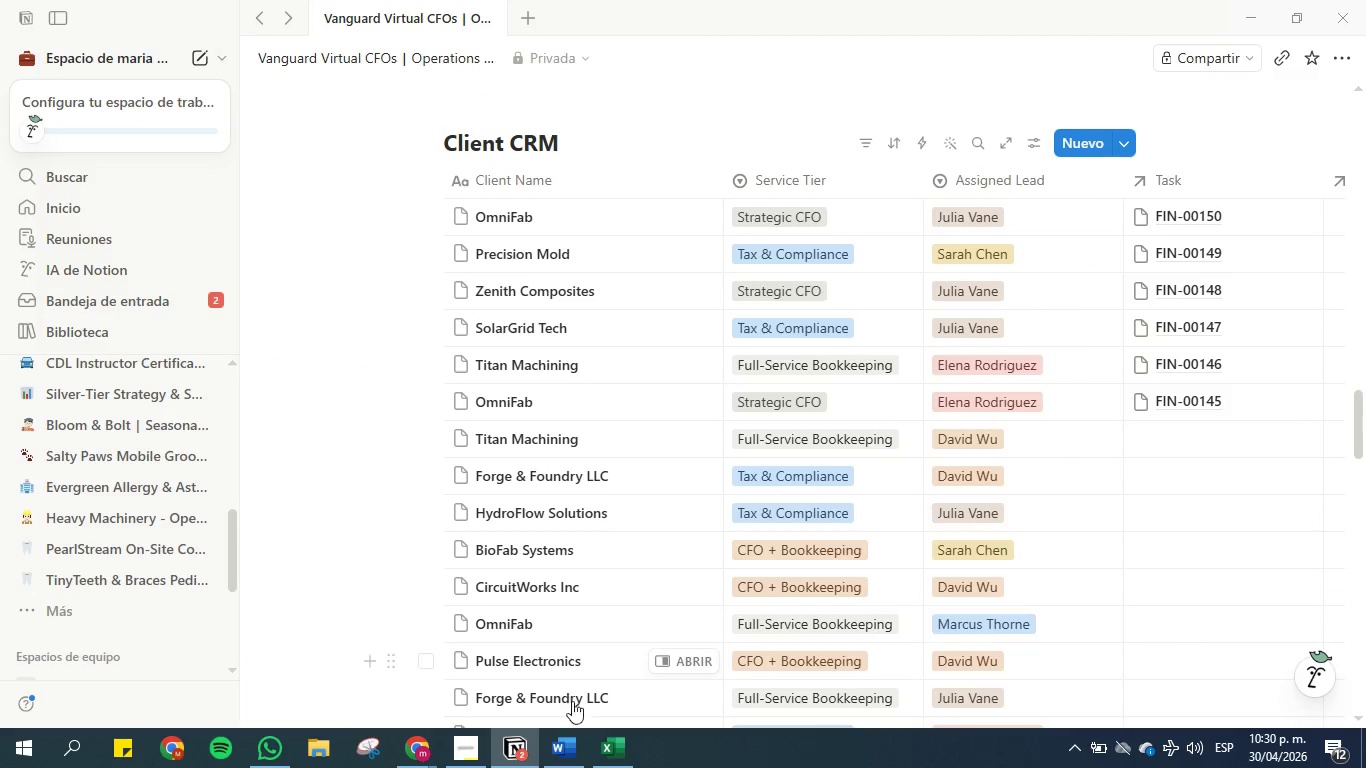 
mouse_move([612, 707])
 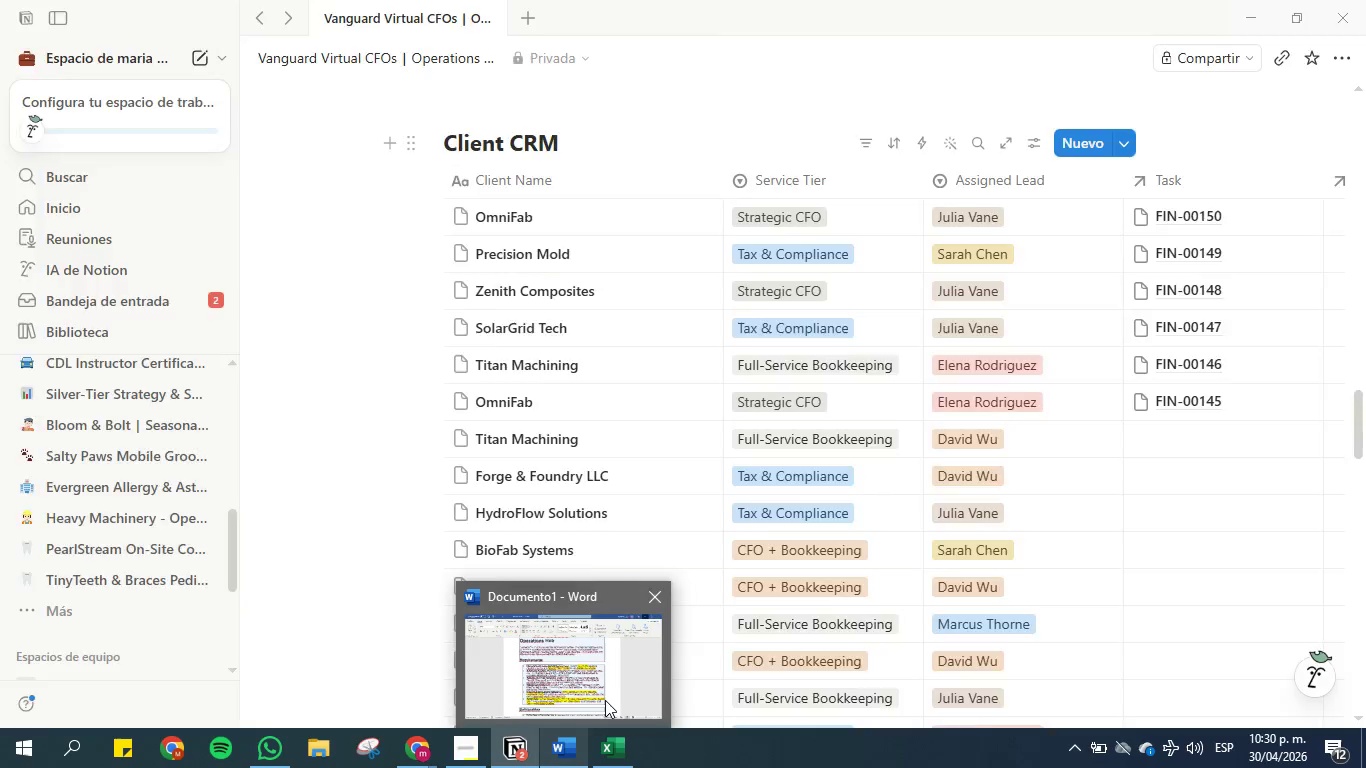 
wait(39.23)
 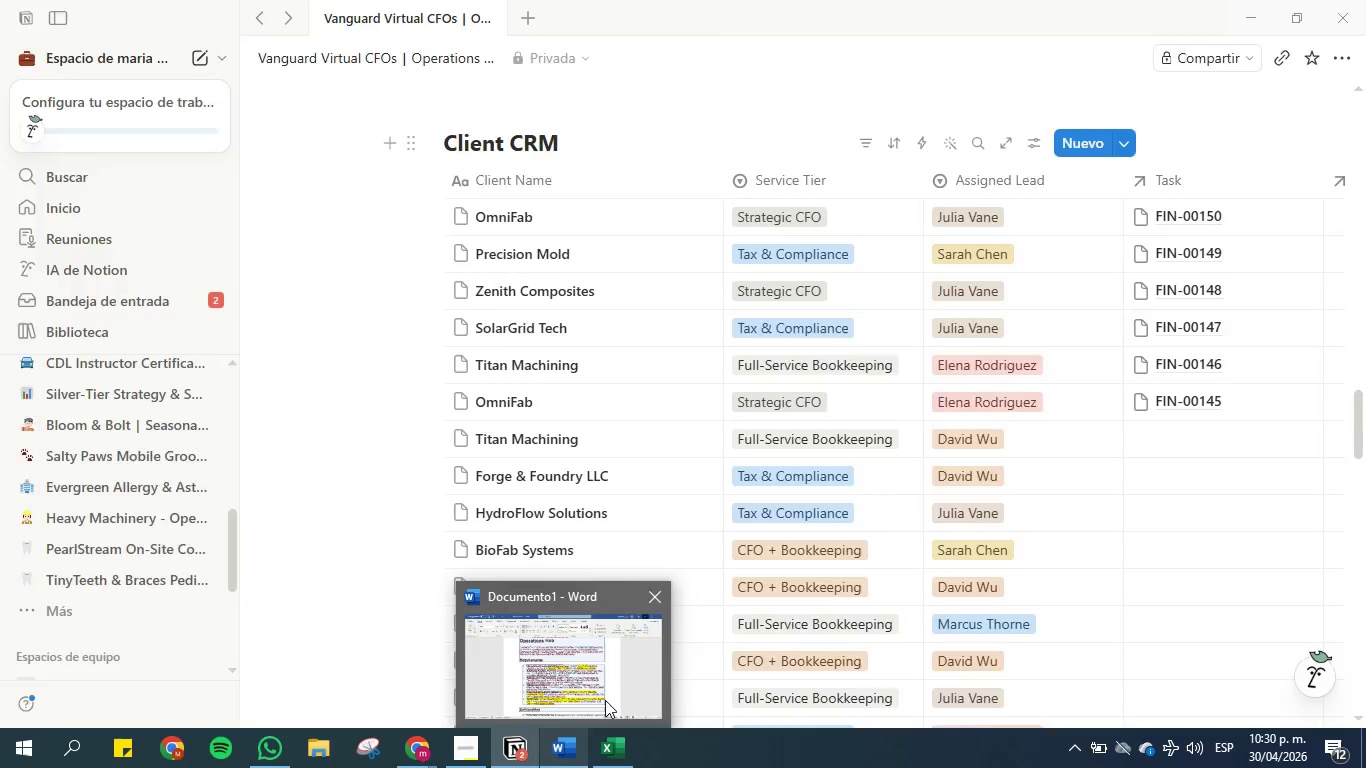 
left_click([613, 669])
 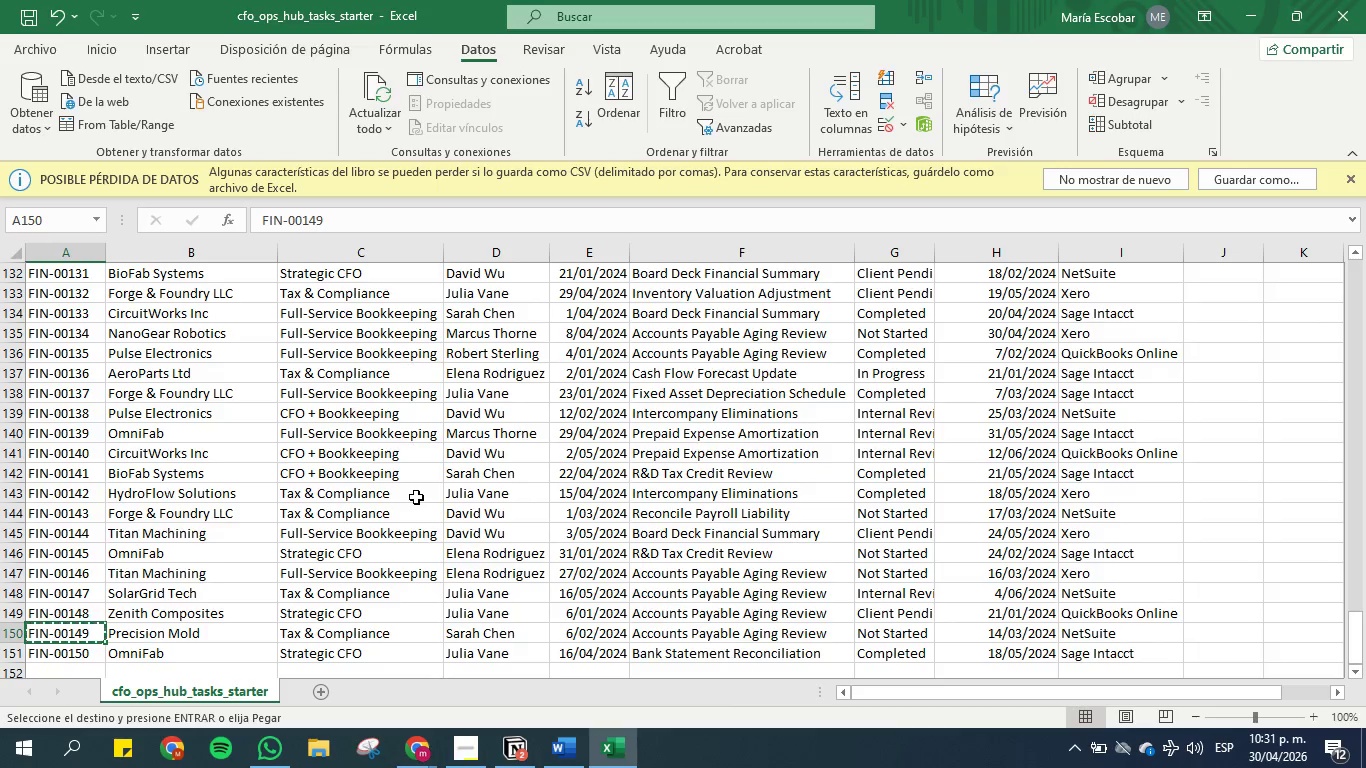 
wait(10.38)
 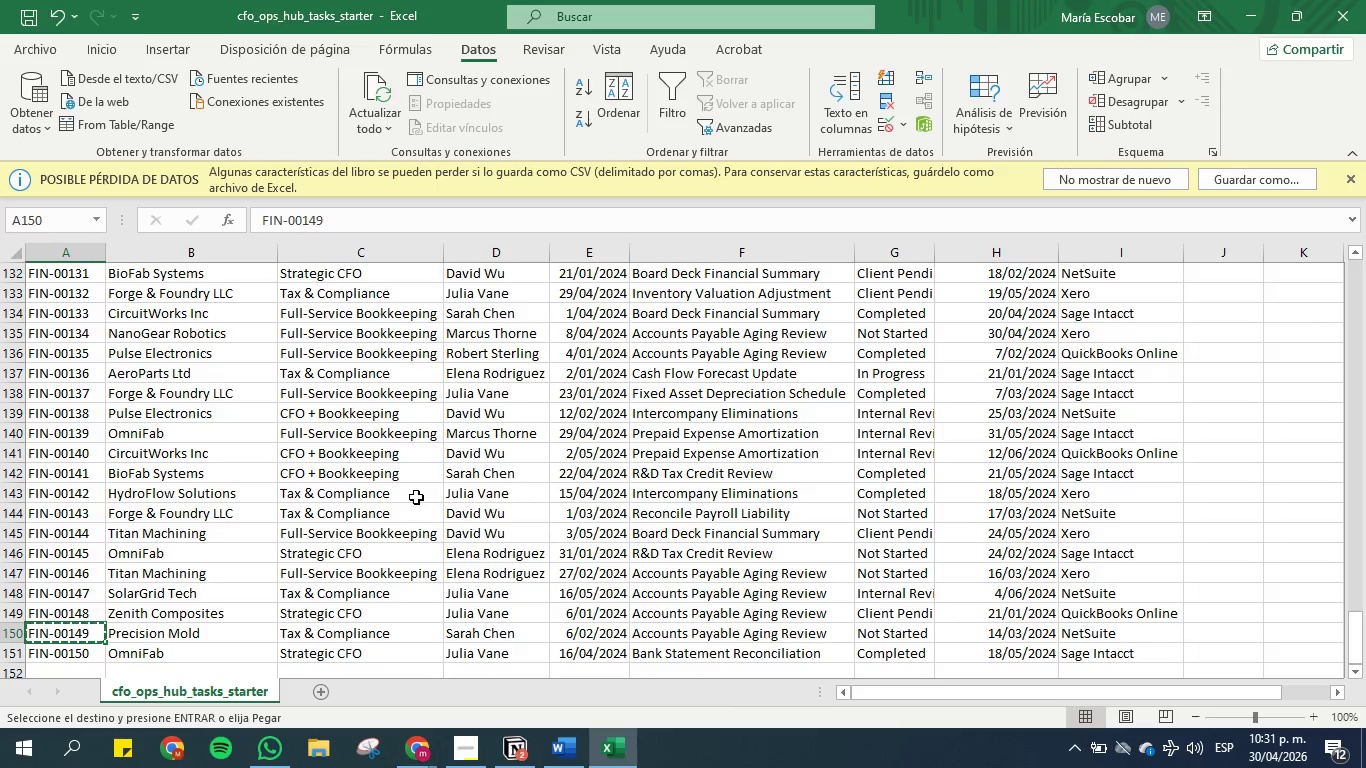 
left_click([355, 394])
 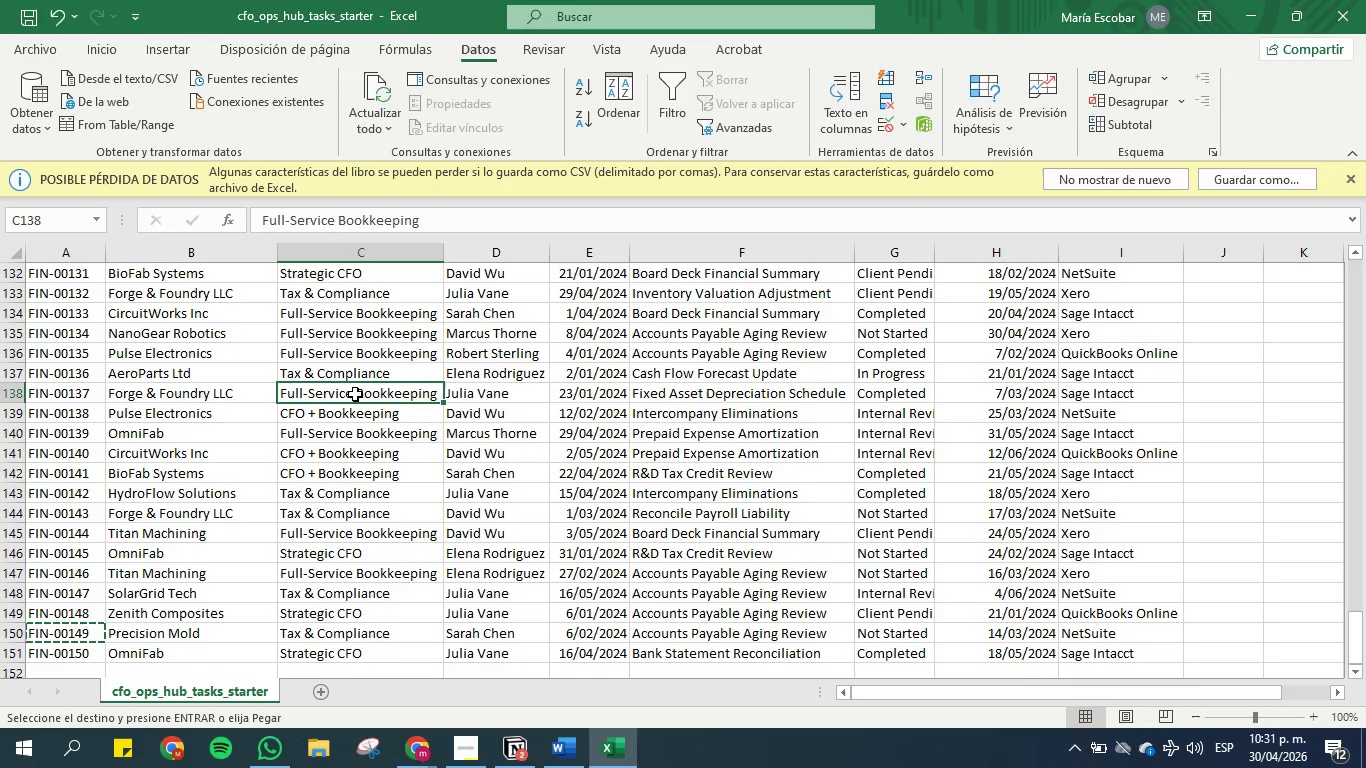 
key(Escape)
 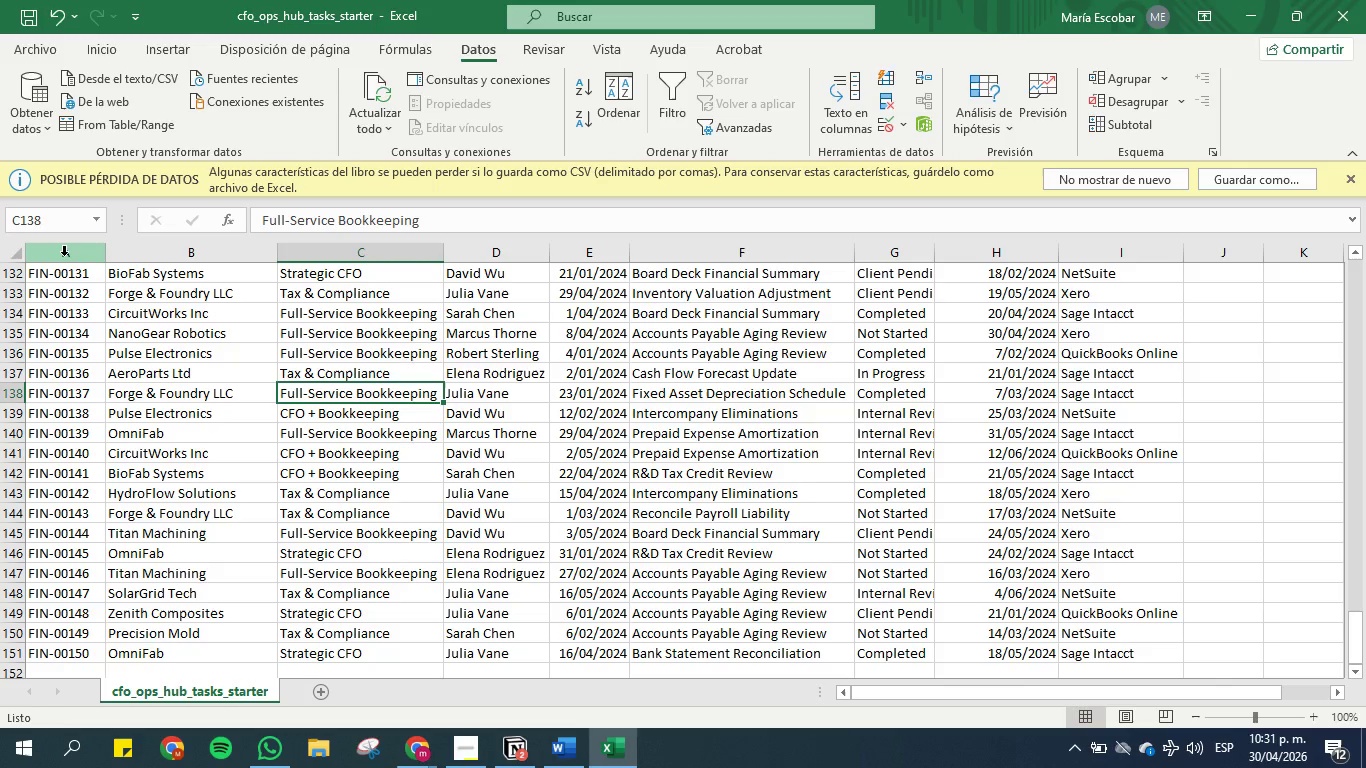 
wait(5.88)
 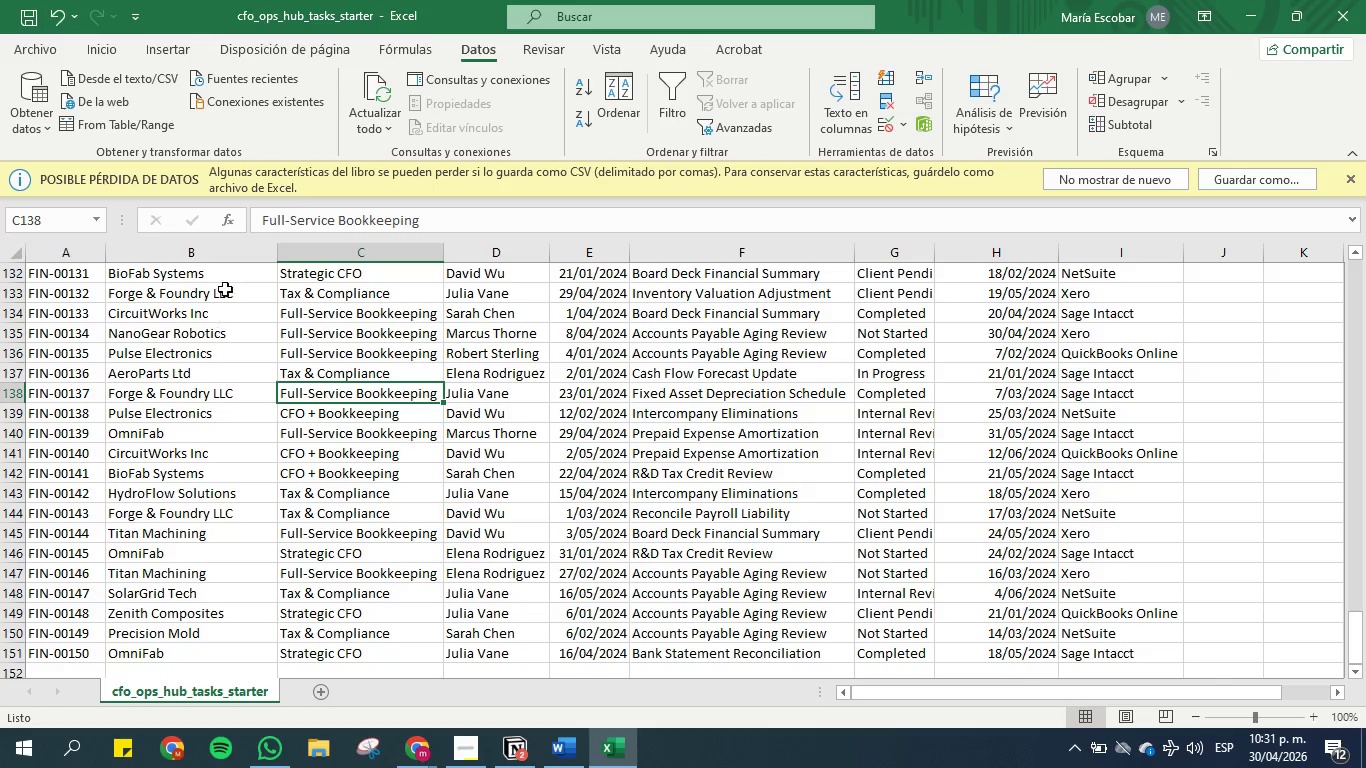 
right_click([148, 255])
 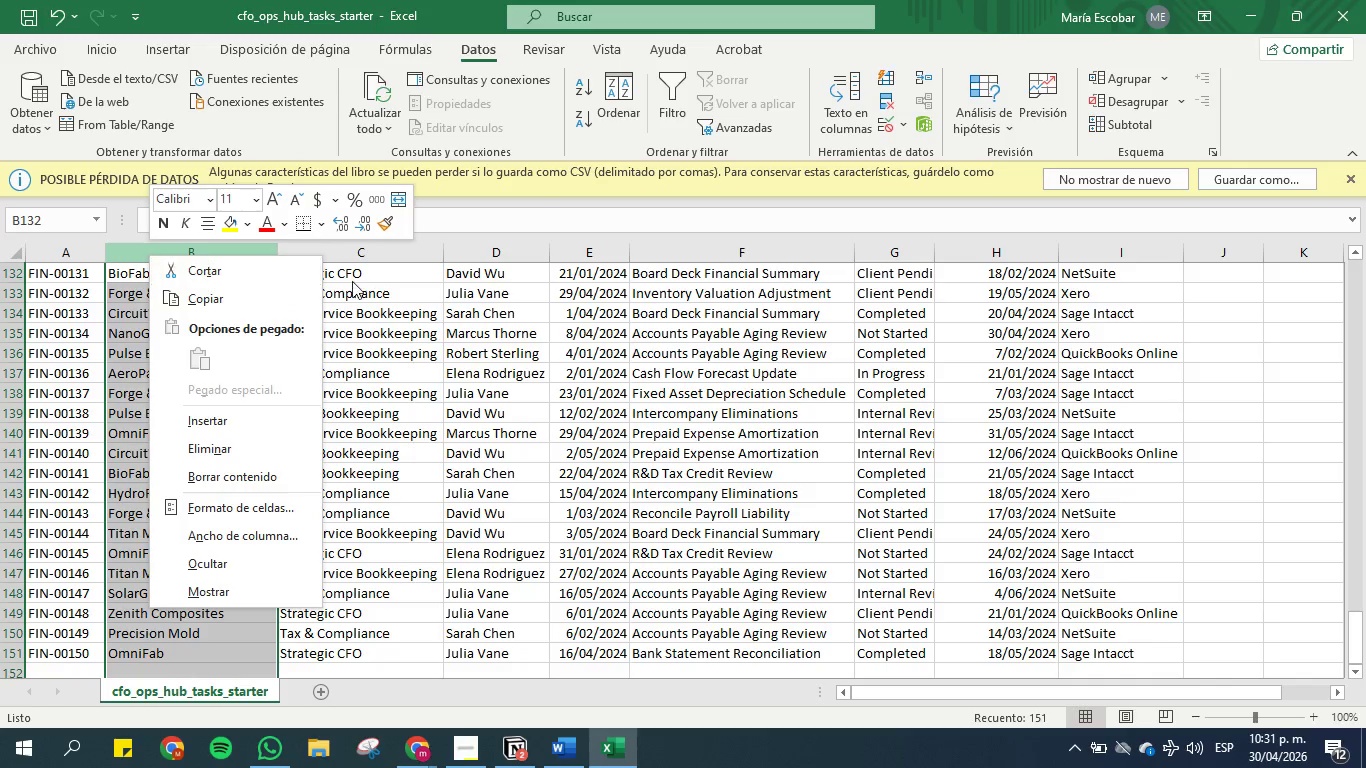 
left_click([399, 331])
 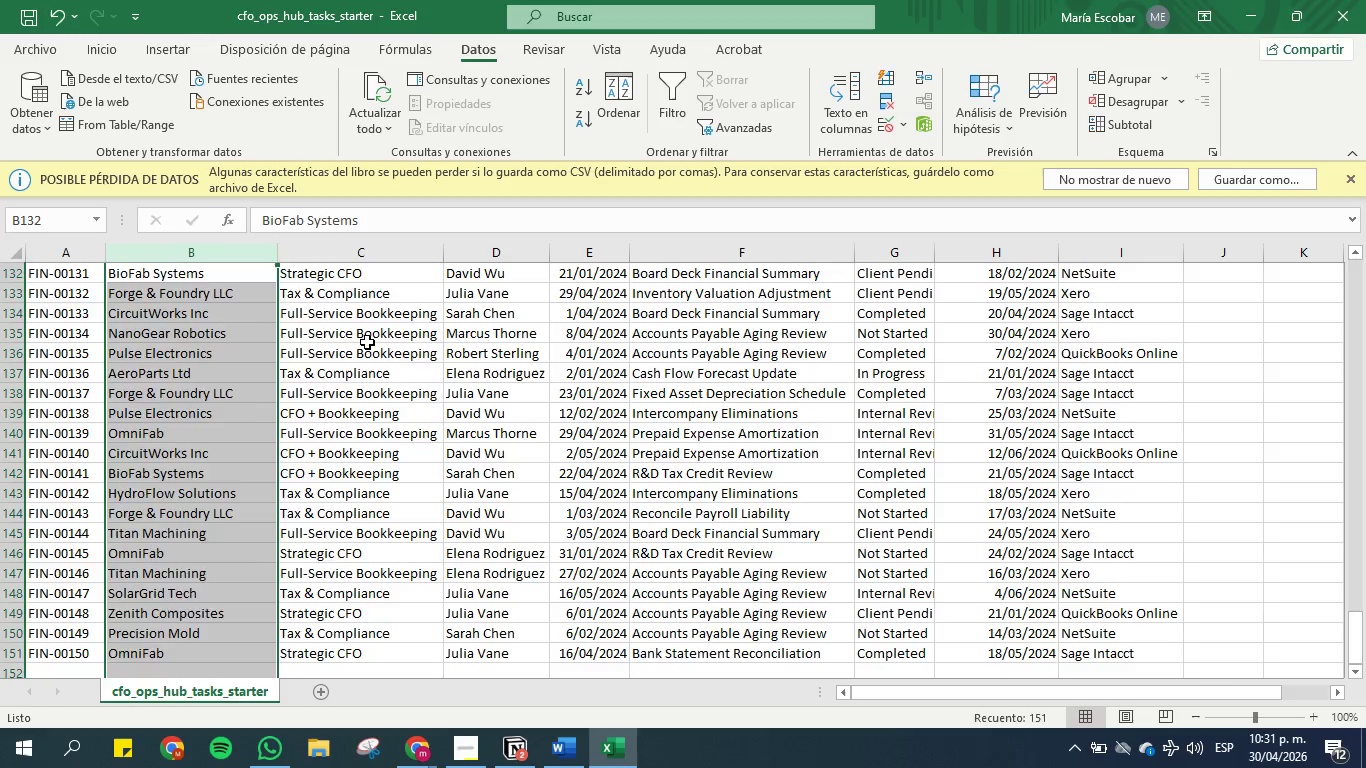 
left_click([367, 342])
 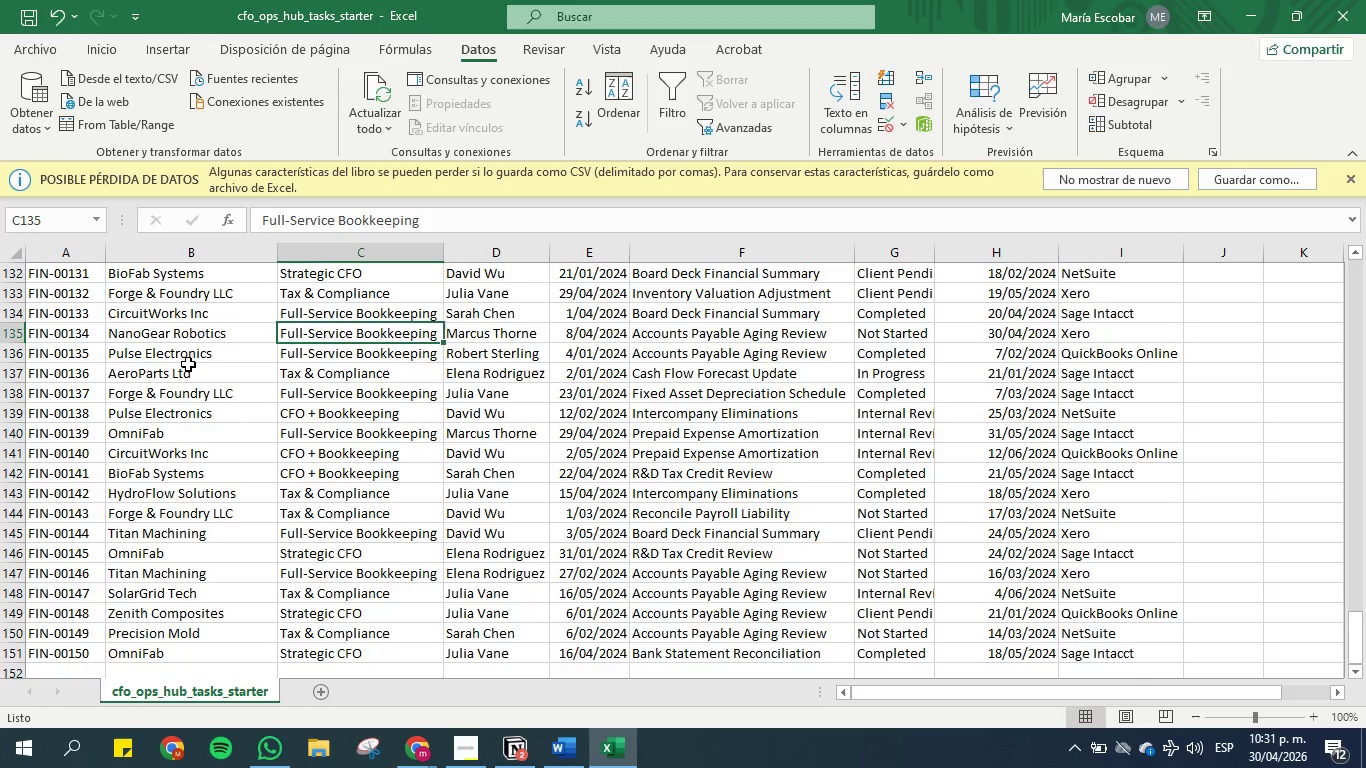 
scroll: coordinate [188, 364], scroll_direction: up, amount: 60.0
 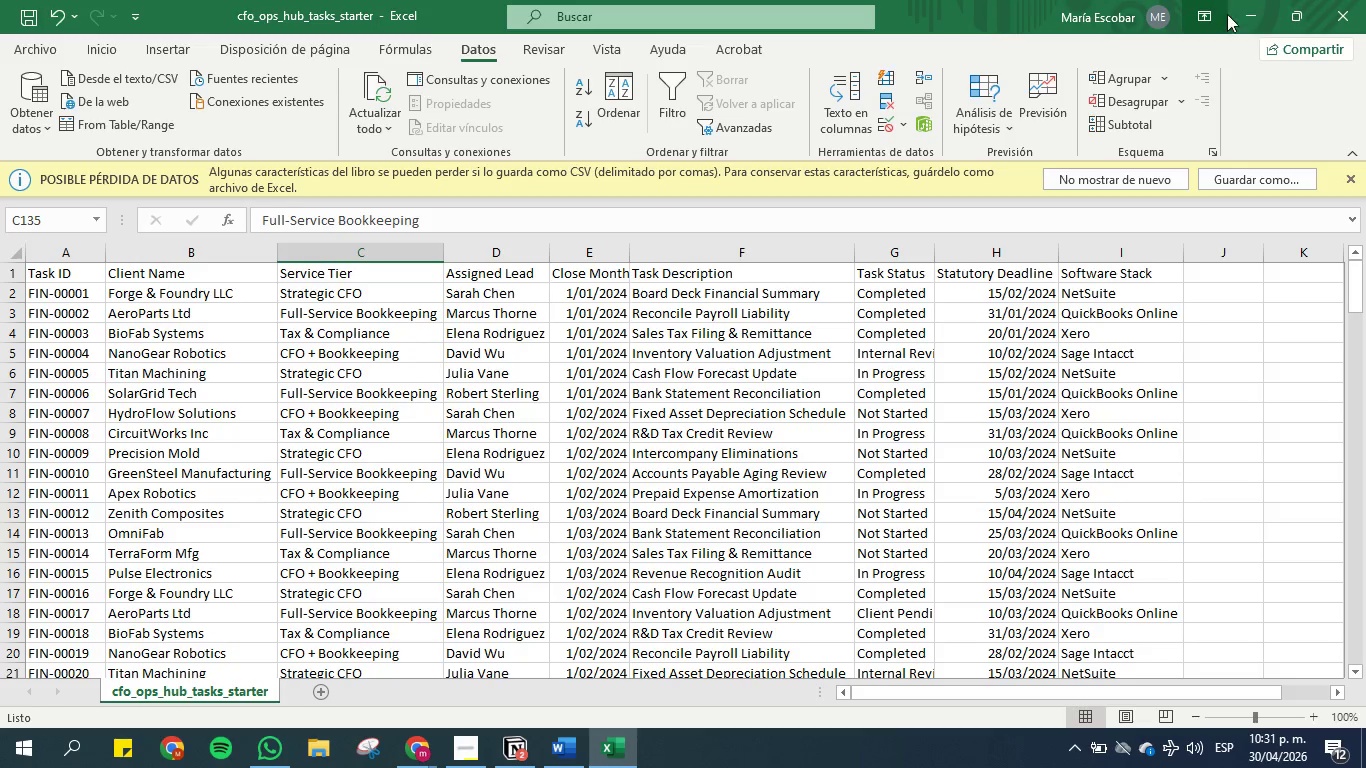 
left_click([1232, 14])
 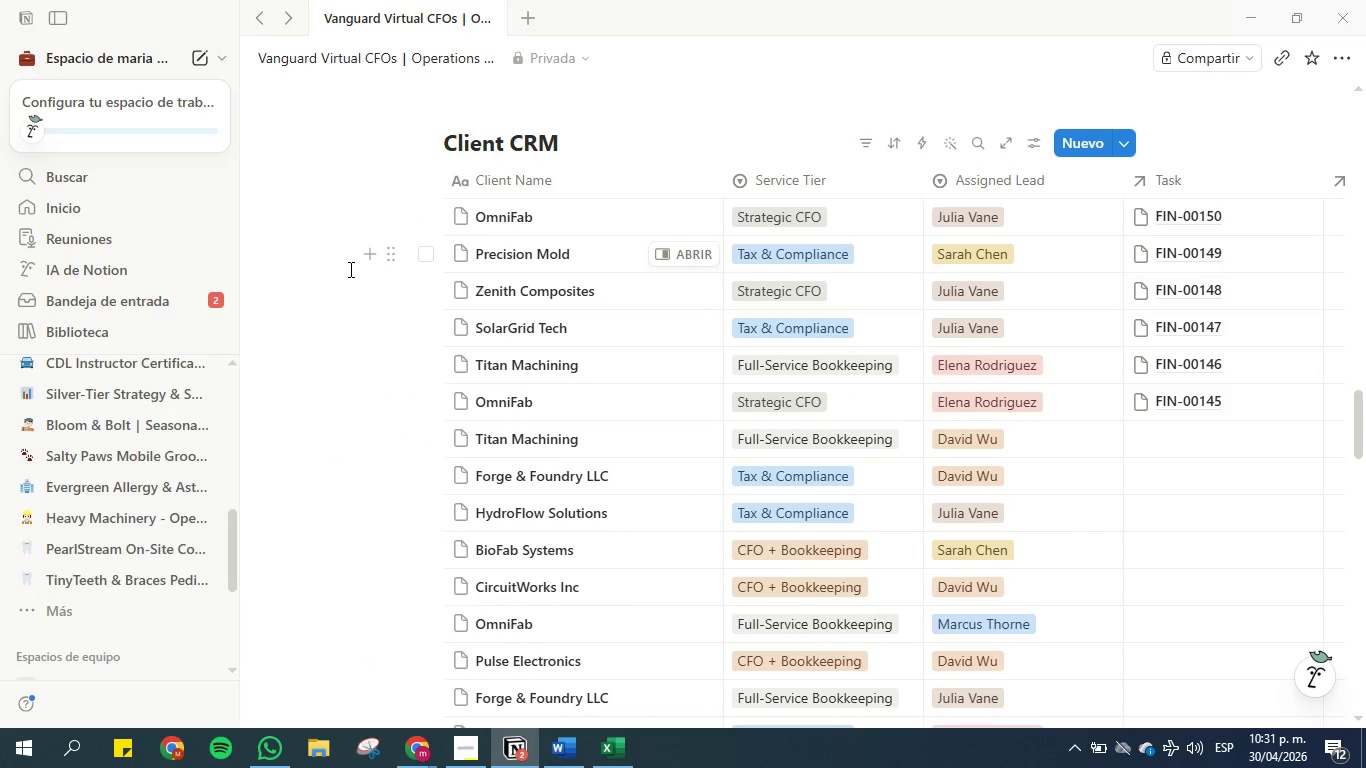 
scroll: coordinate [349, 269], scroll_direction: up, amount: 2.0
 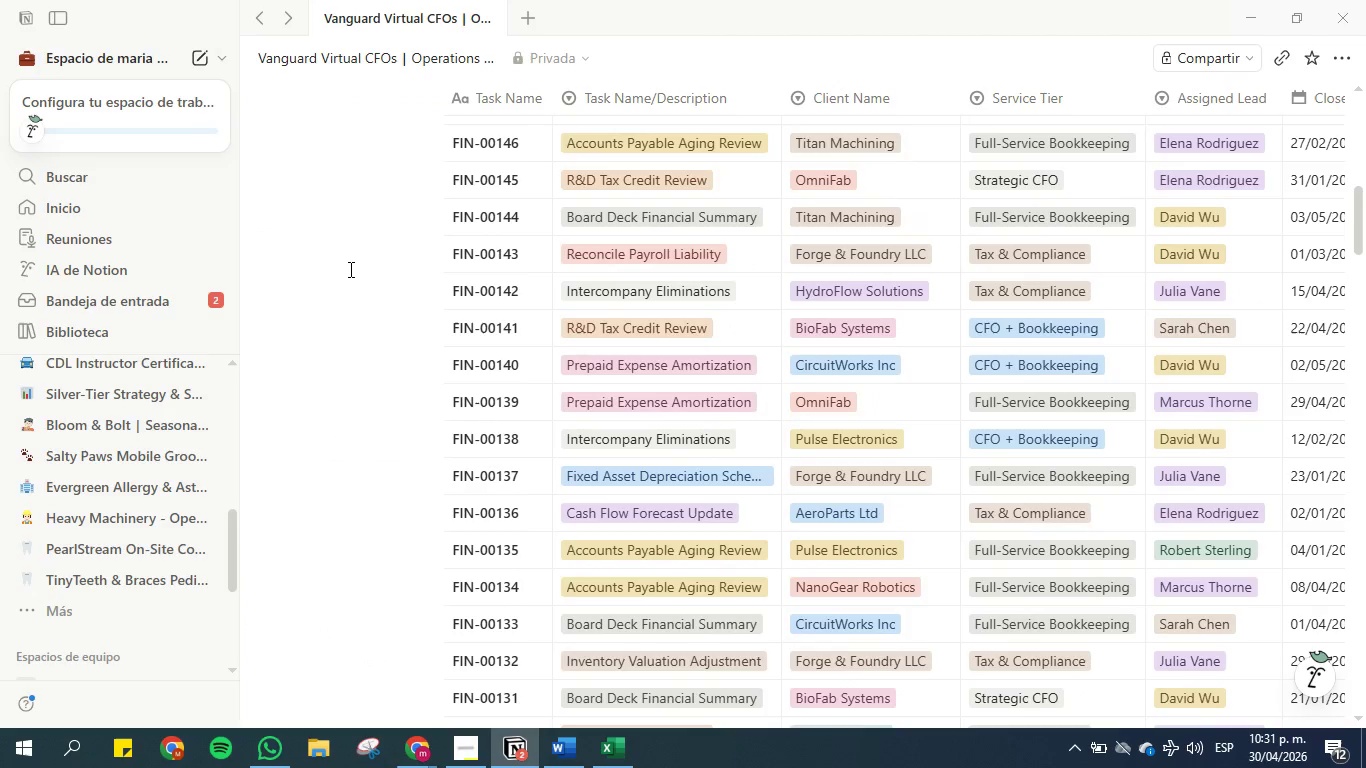 
scroll: coordinate [349, 269], scroll_direction: down, amount: 2.0
 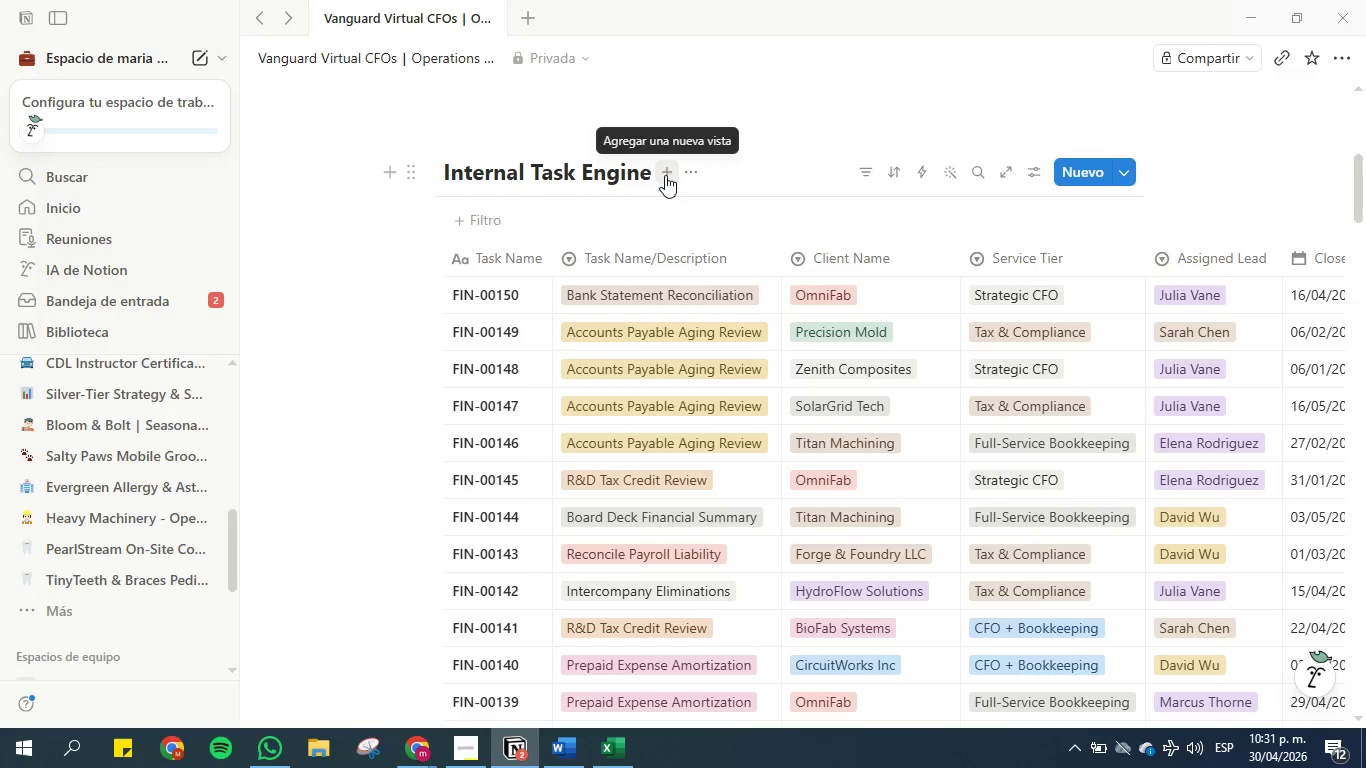 
left_click([665, 175])
 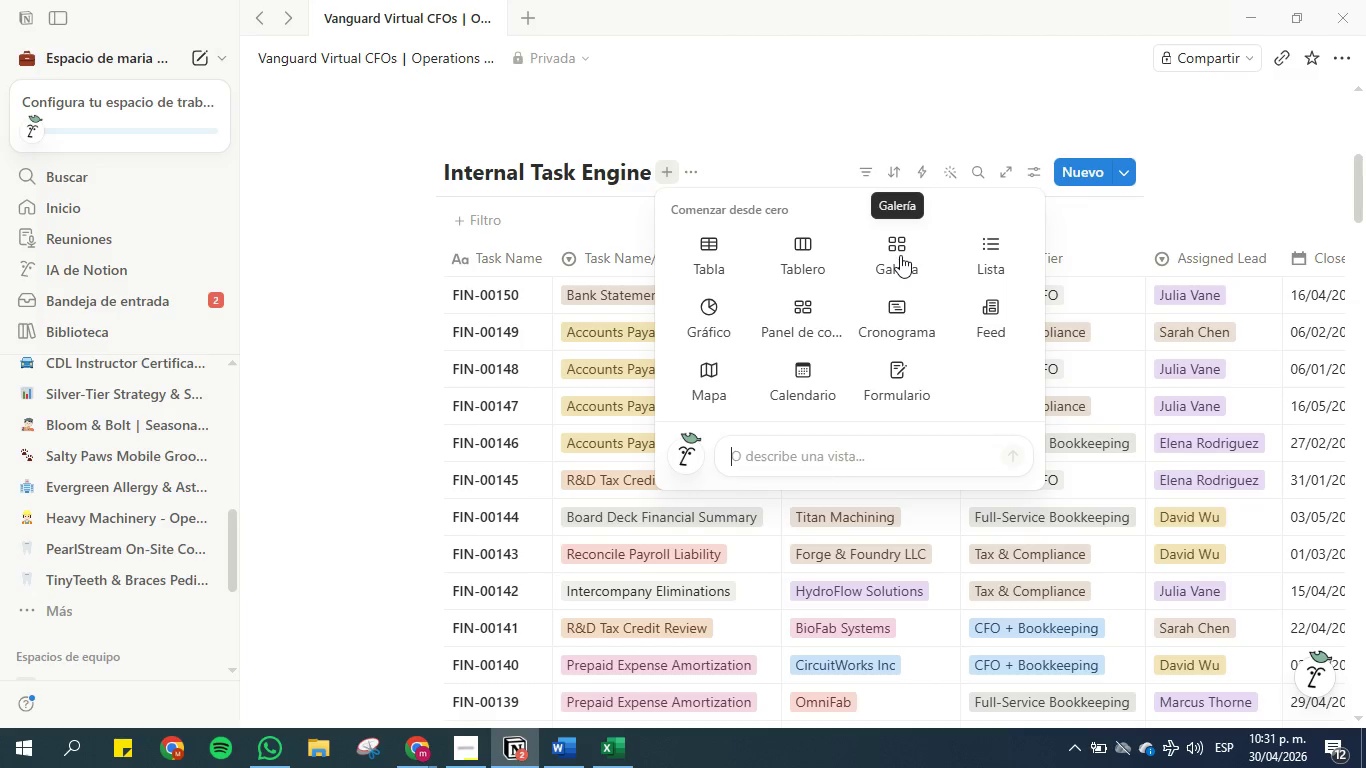 
wait(22.69)
 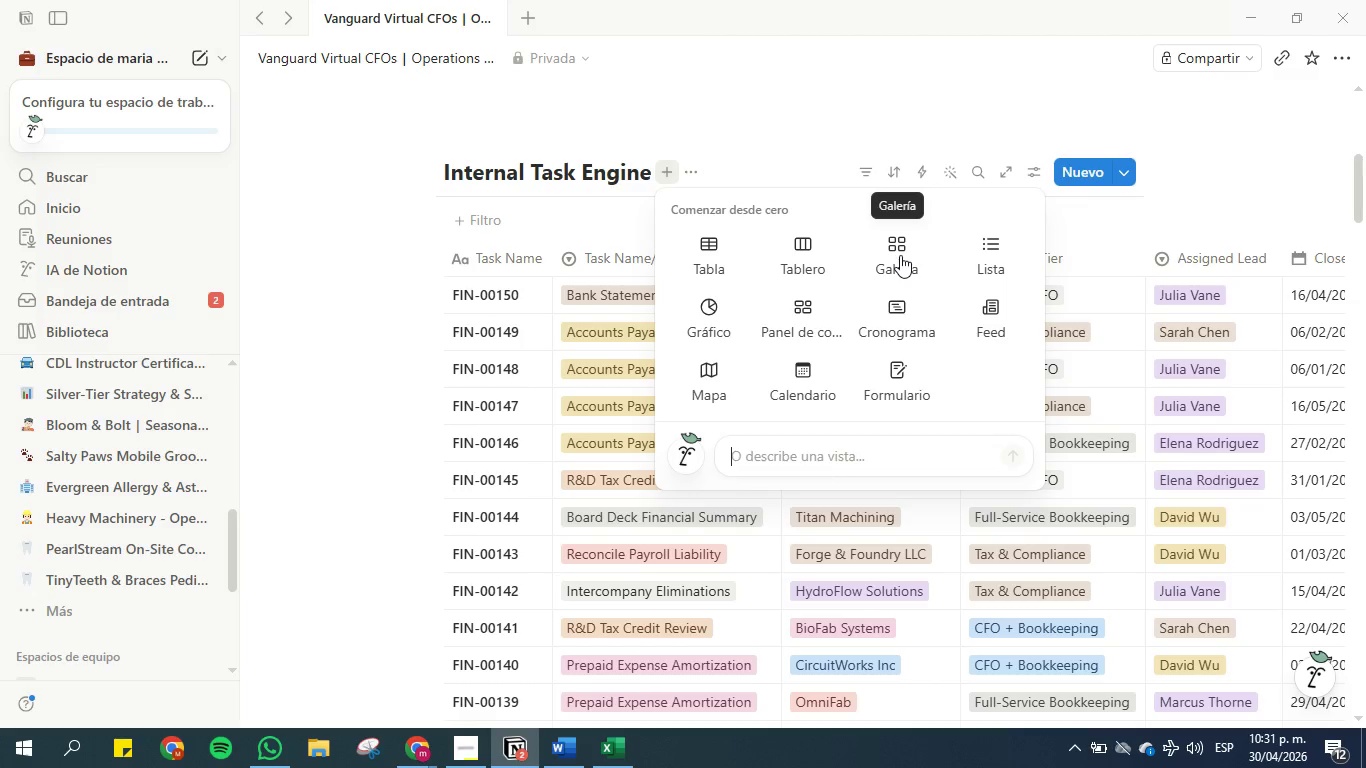 
left_click([900, 255])
 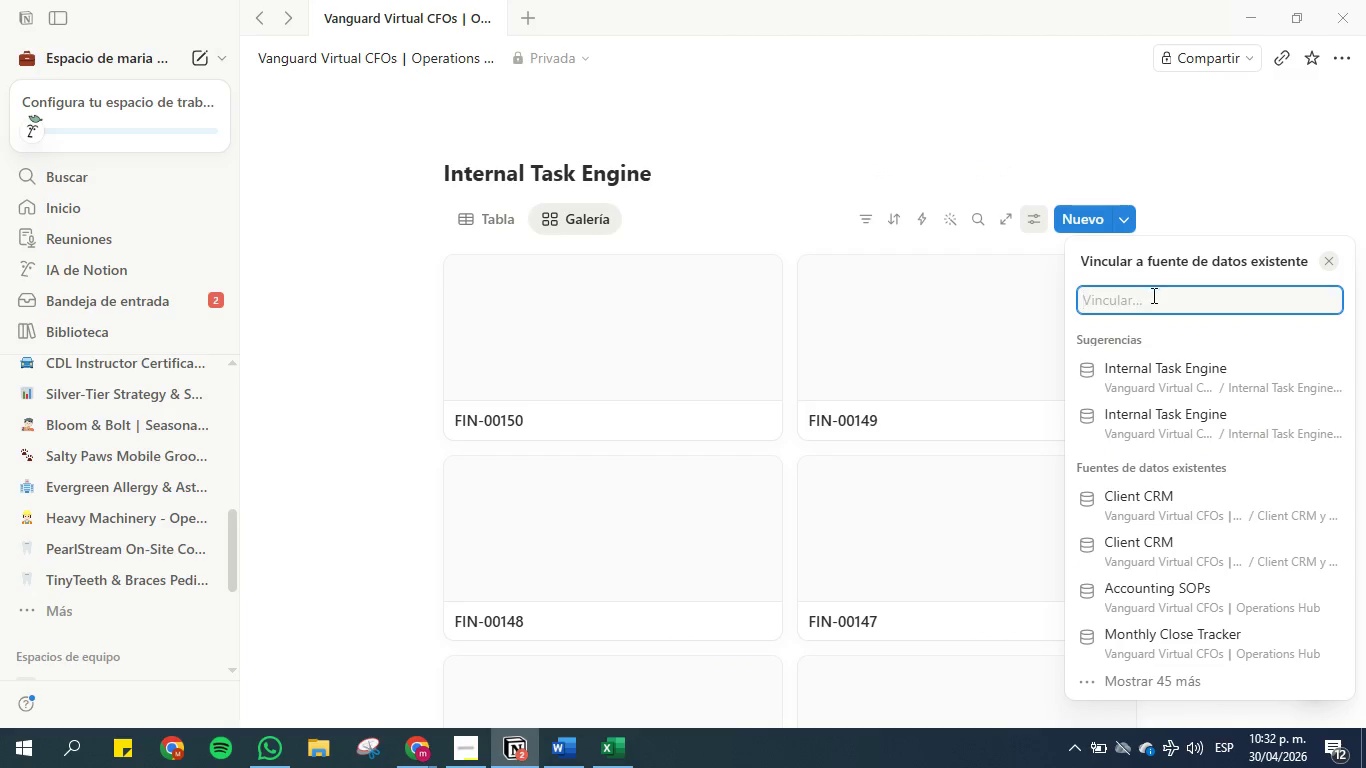 
left_click([879, 128])
 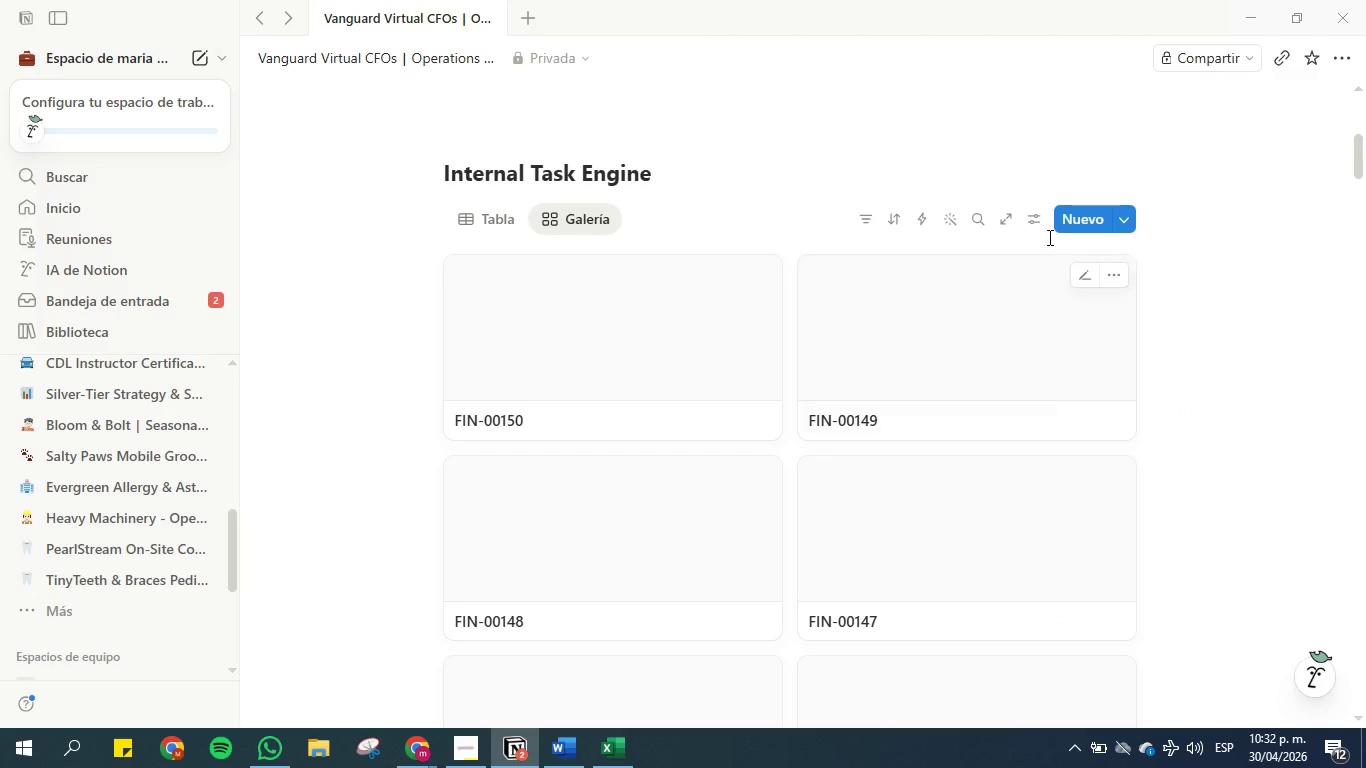 
left_click([1038, 230])
 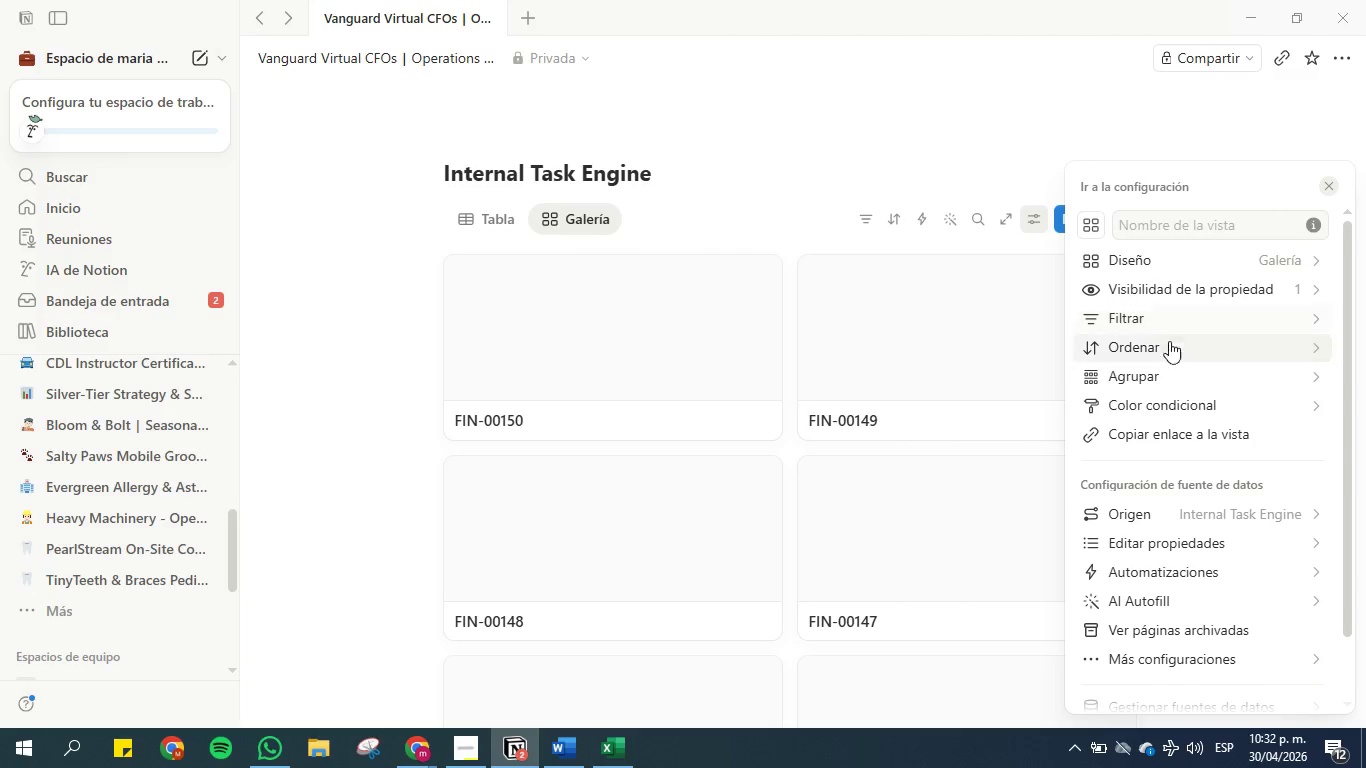 
left_click([1175, 370])
 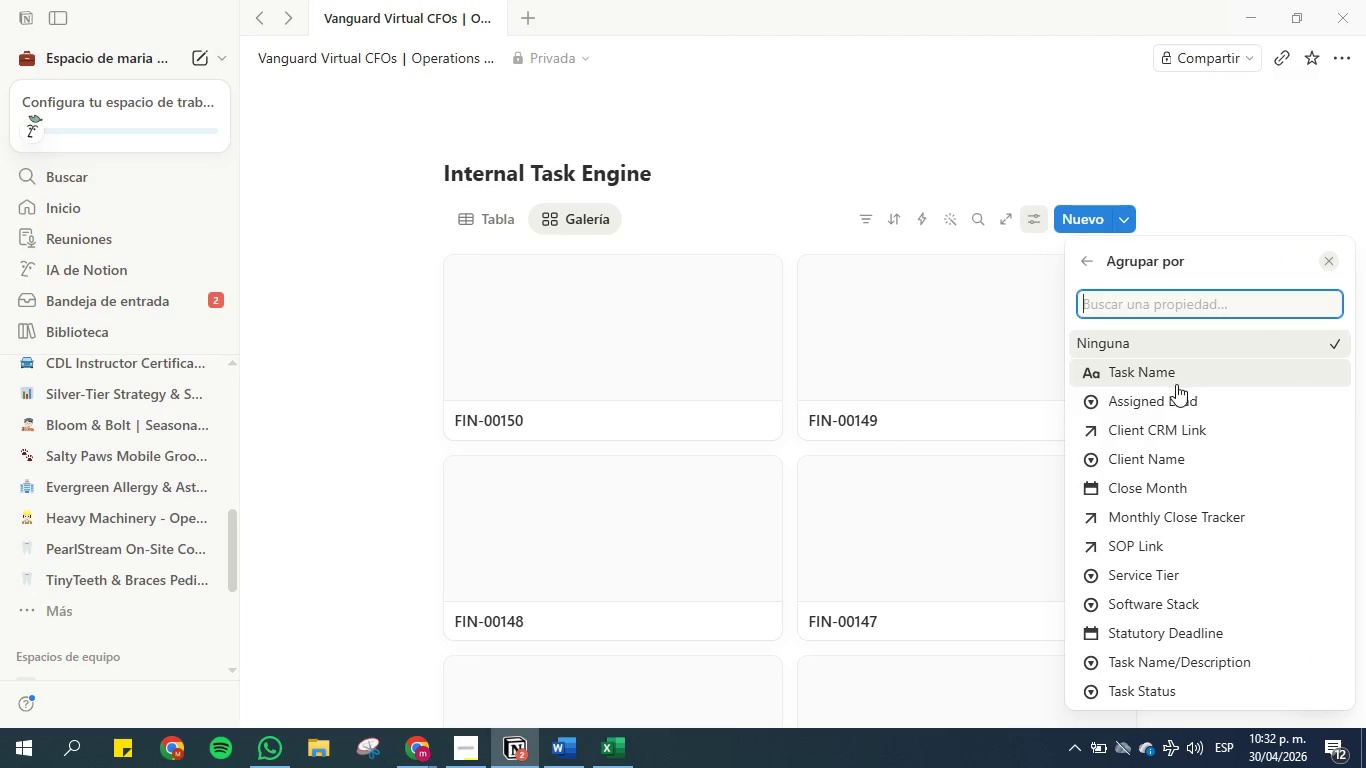 
left_click([1177, 461])
 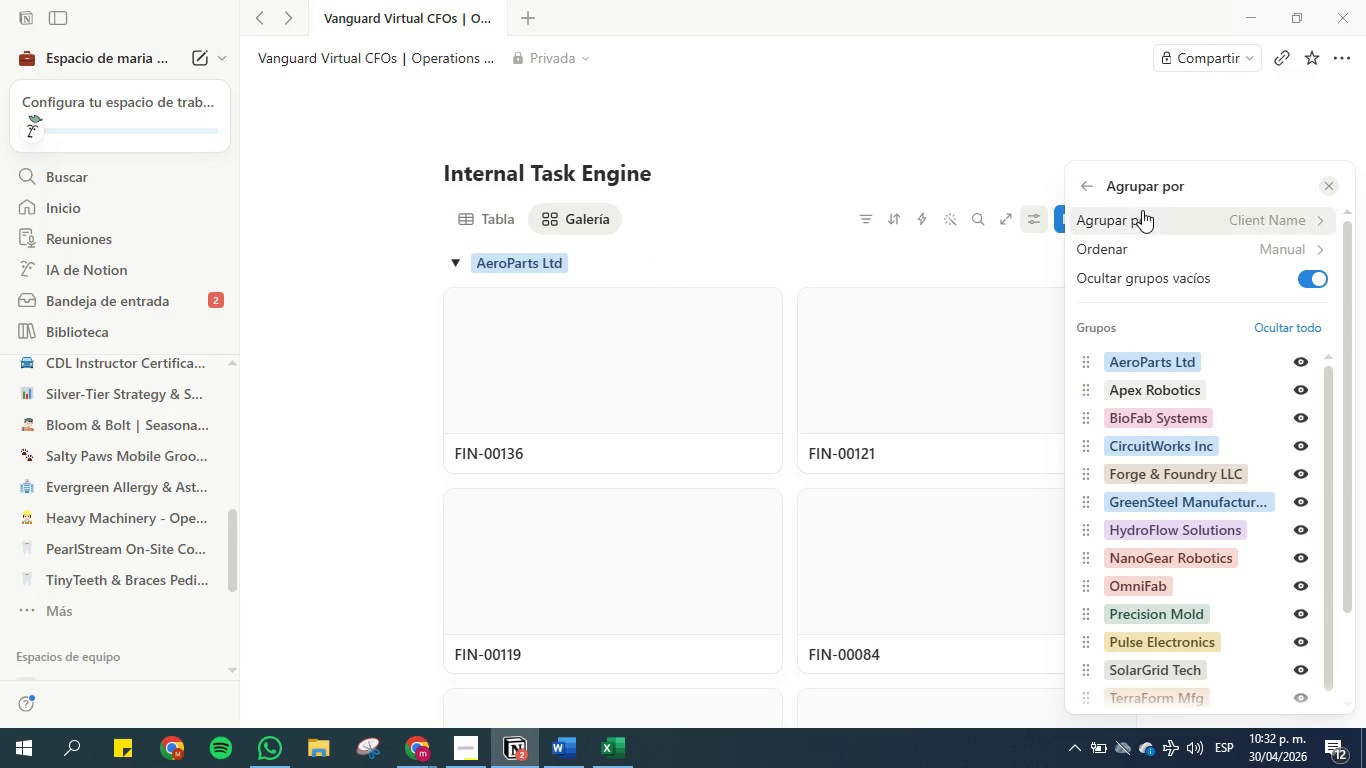 
scroll: coordinate [1219, 446], scroll_direction: down, amount: 5.0
 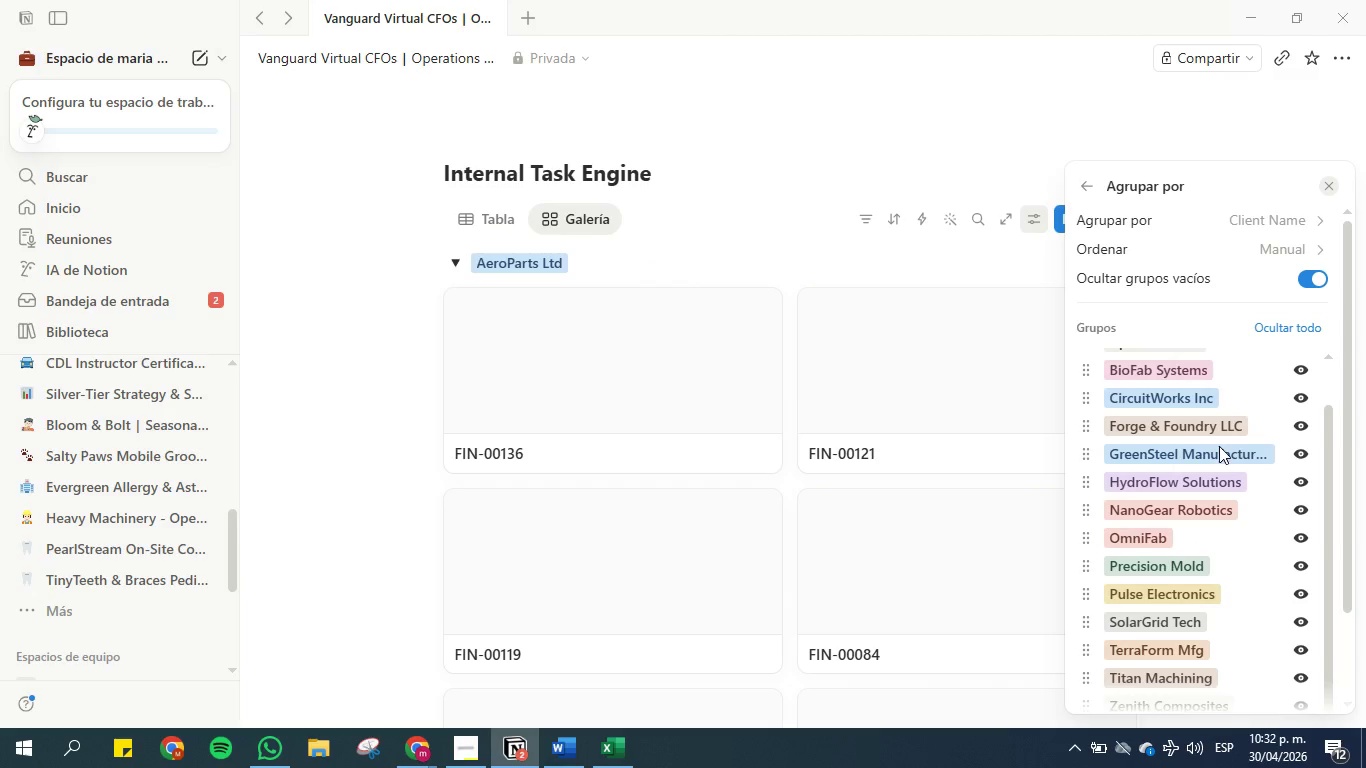 
scroll: coordinate [1219, 441], scroll_direction: up, amount: 4.0
 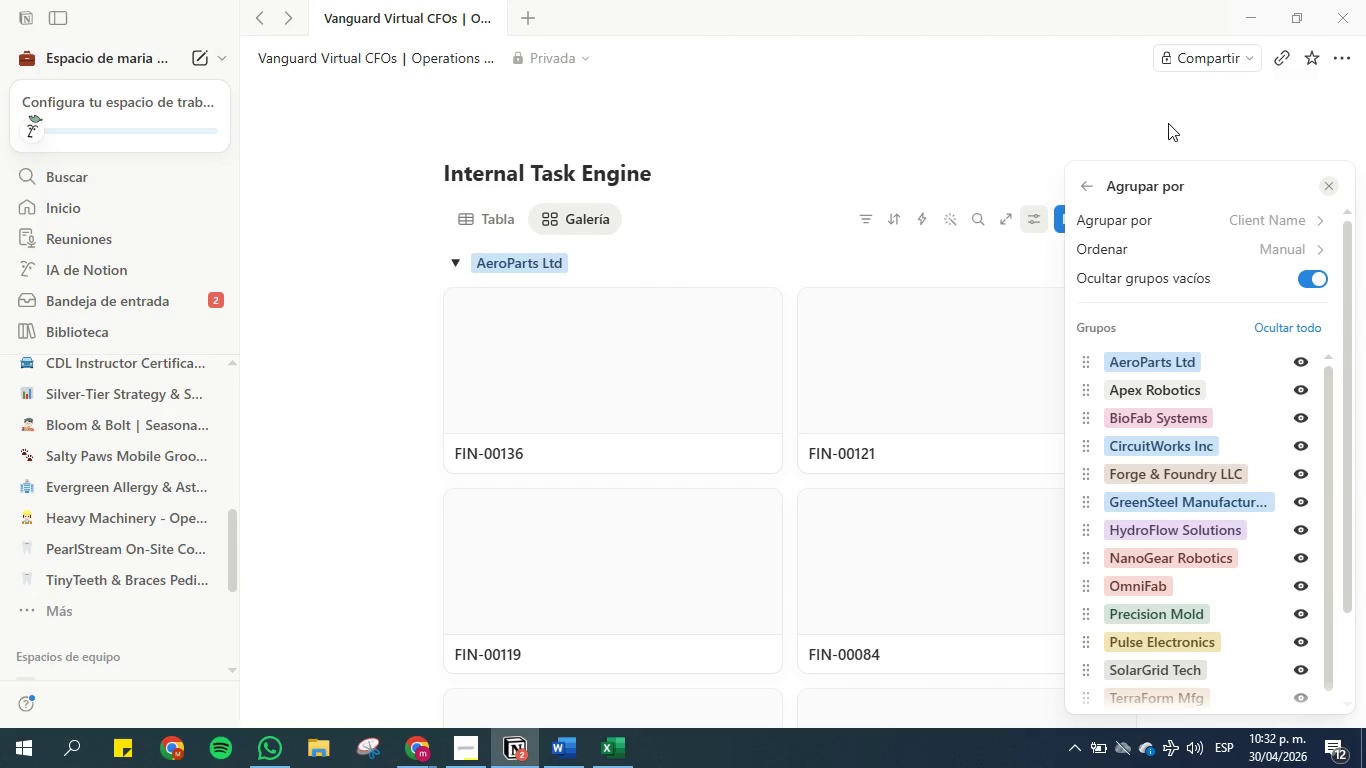 
left_click([1168, 122])
 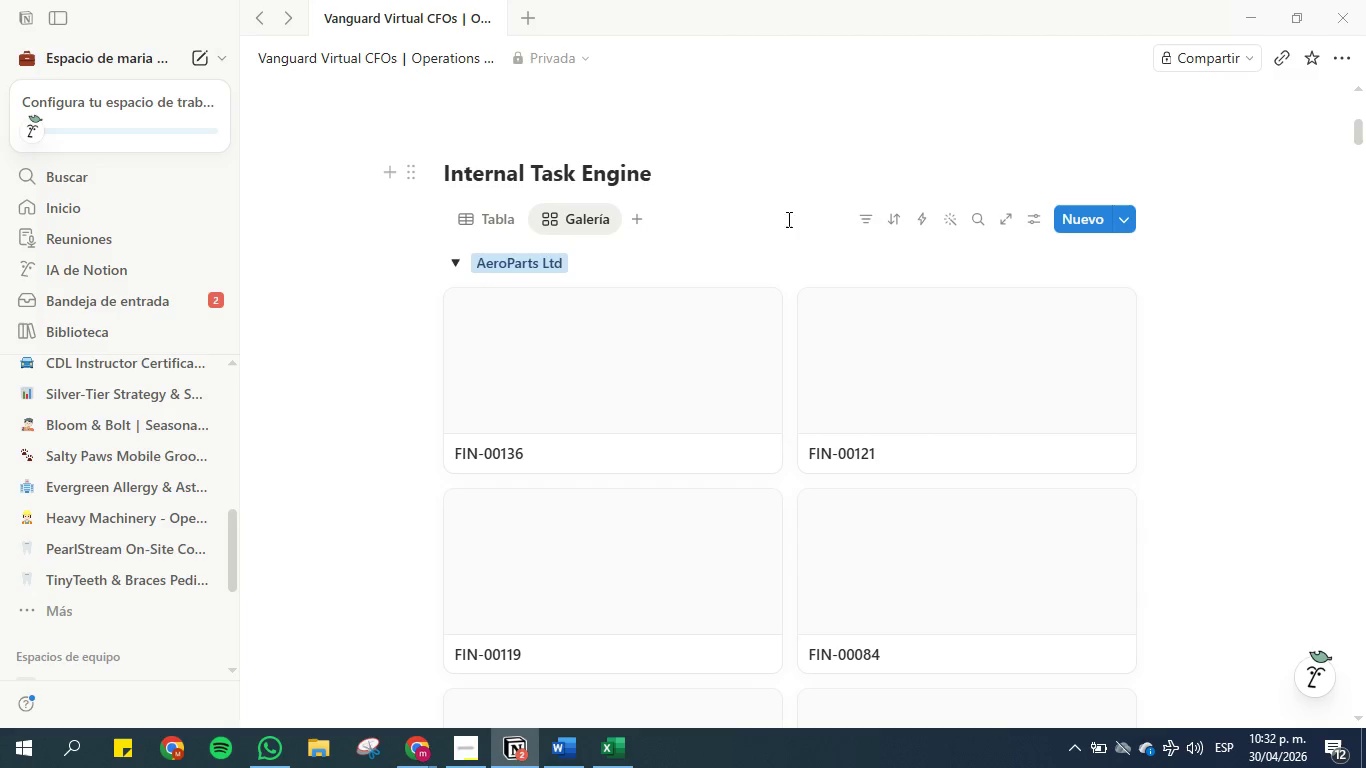 
wait(6.64)
 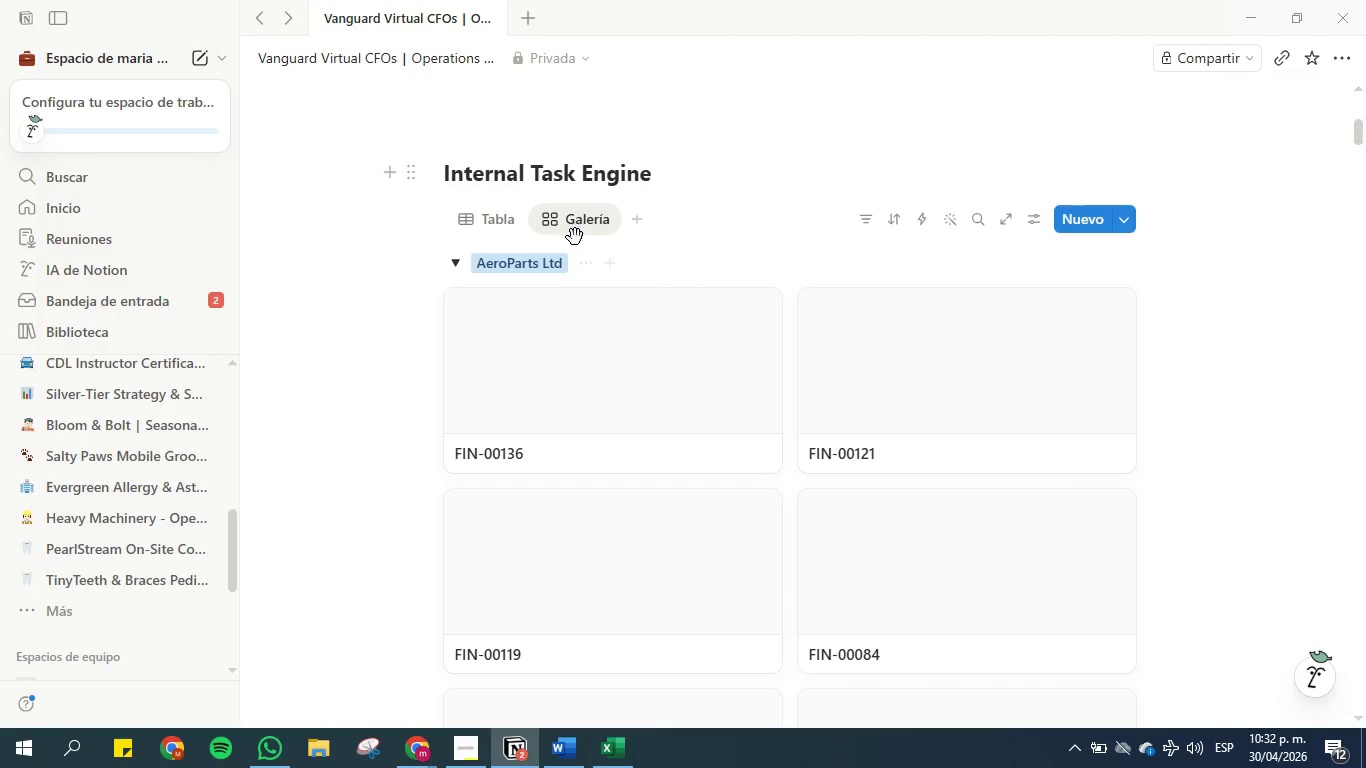 
mouse_move([599, 222])
 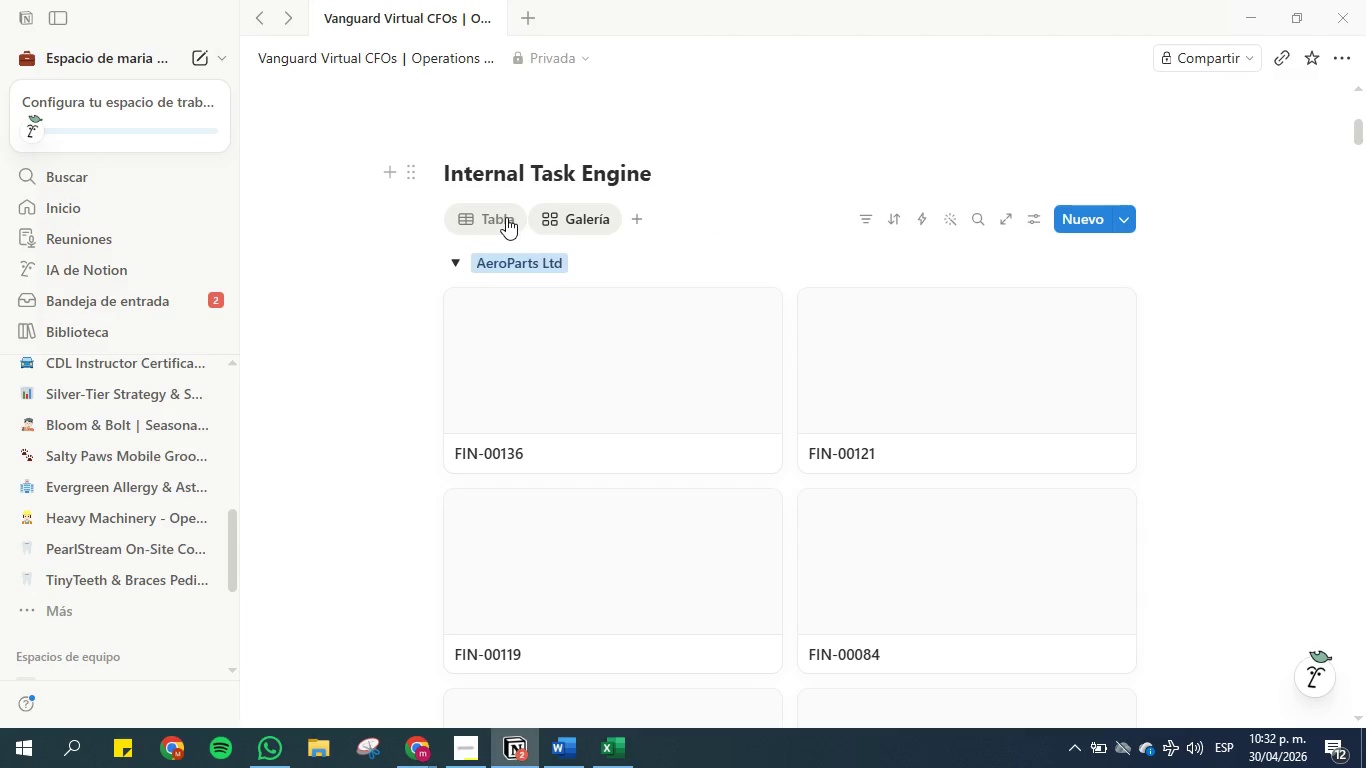 
left_click([506, 217])
 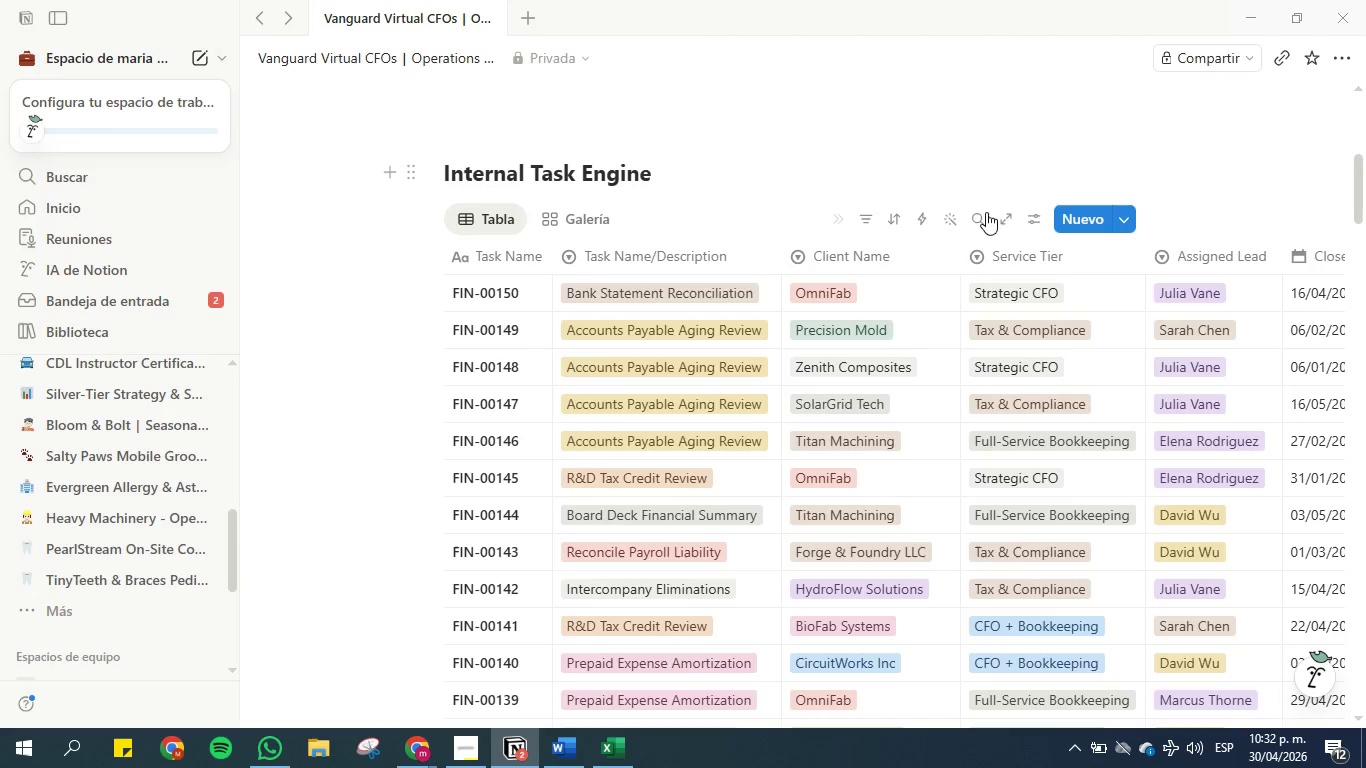 
left_click([1029, 215])
 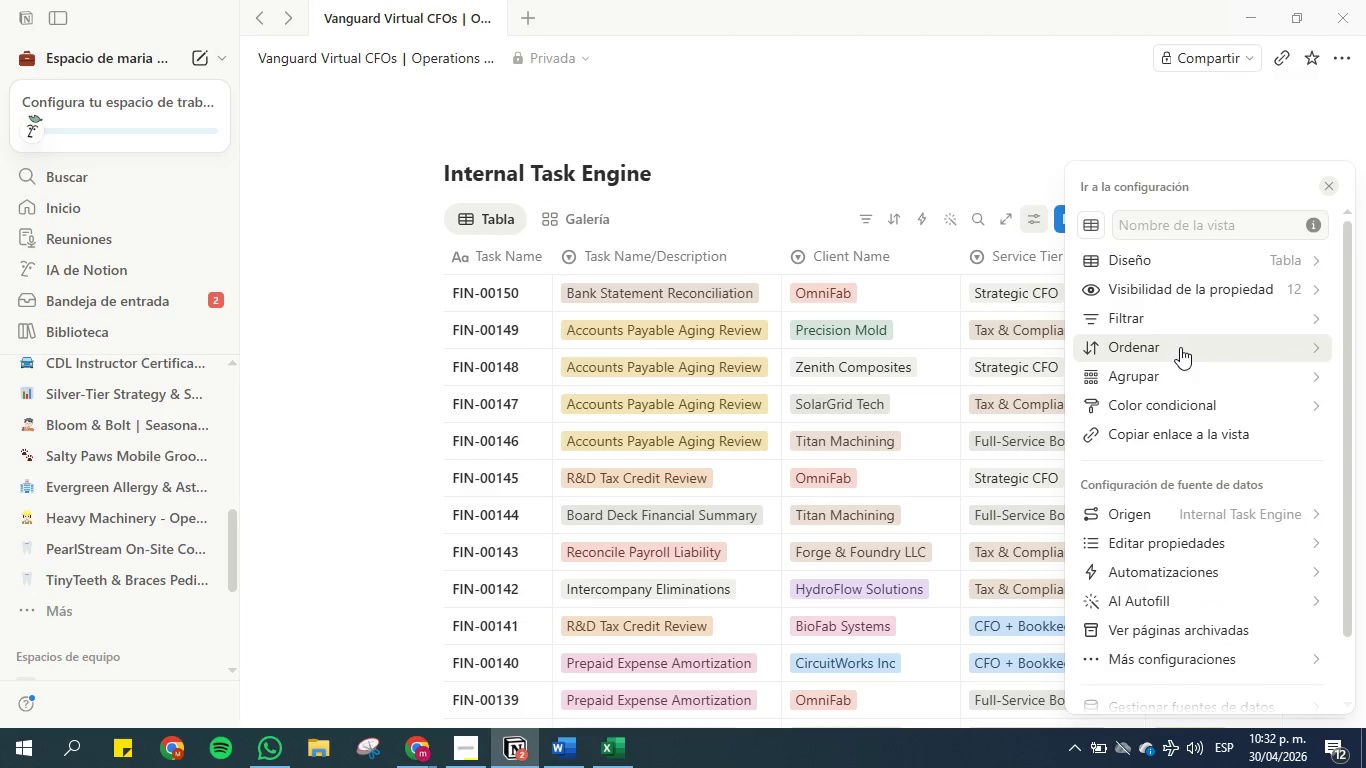 
left_click([1179, 369])
 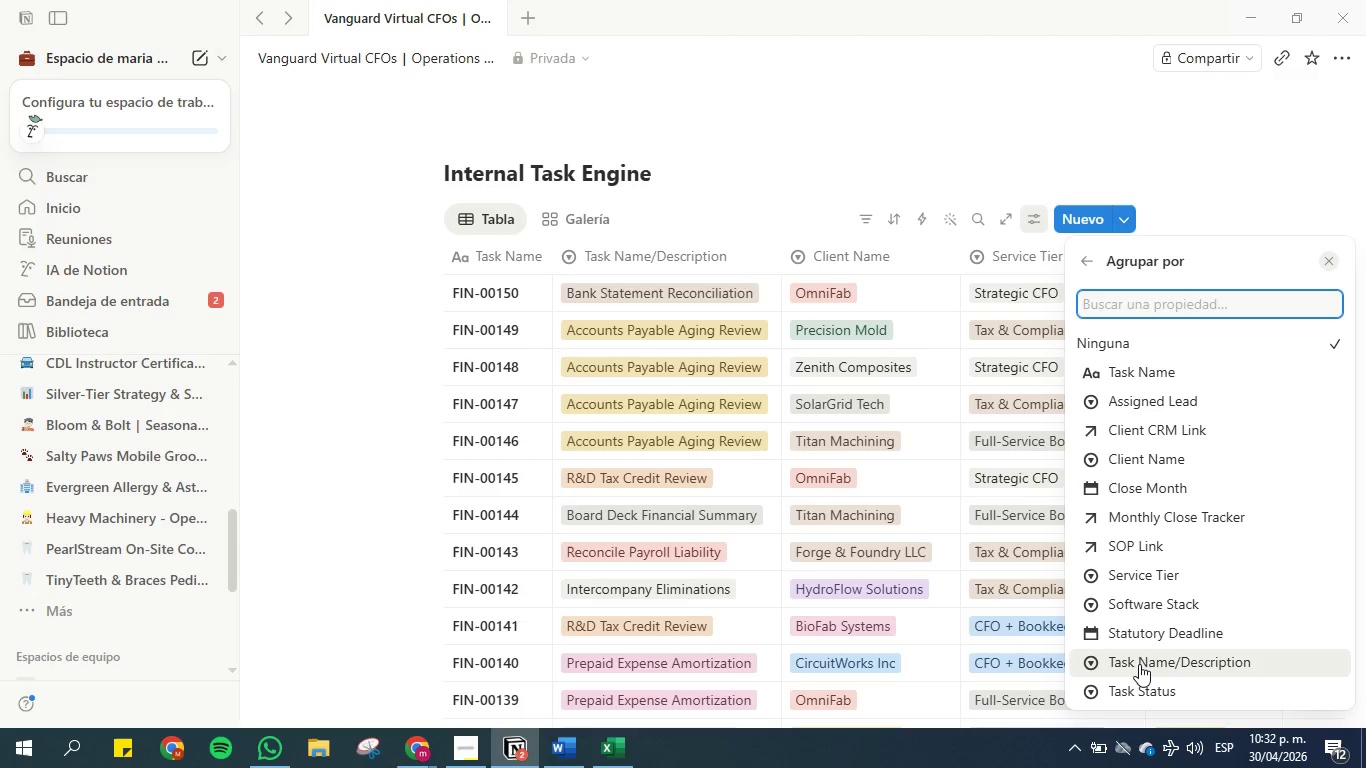 
left_click([968, 69])
 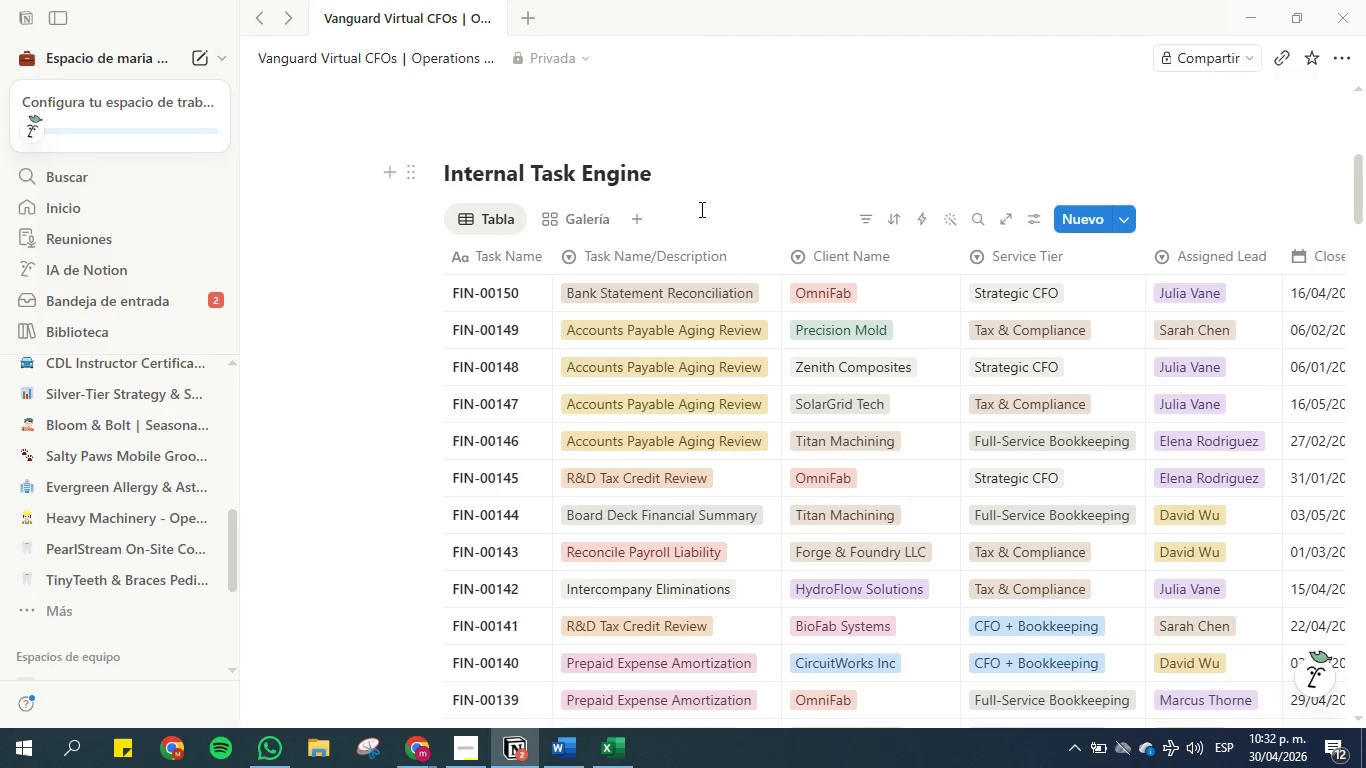 
wait(5.23)
 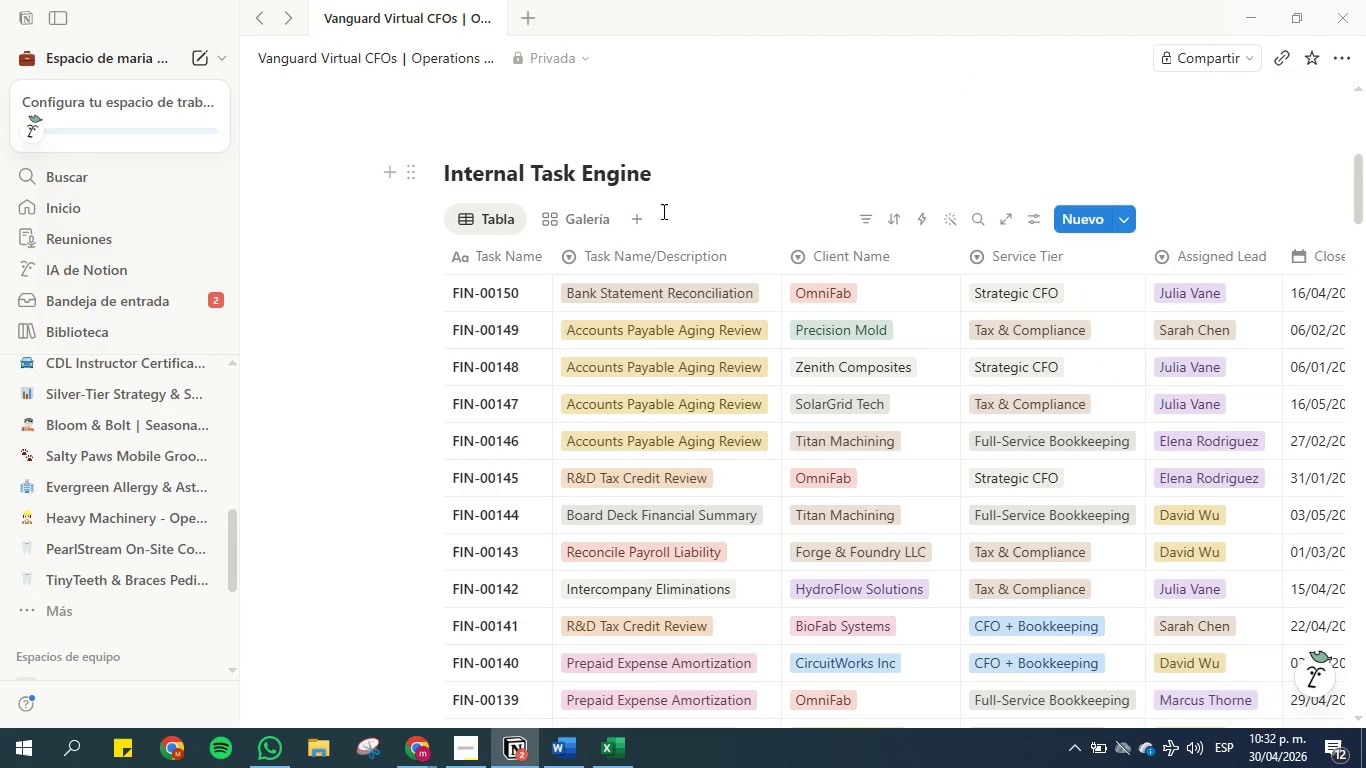 
left_click([637, 217])
 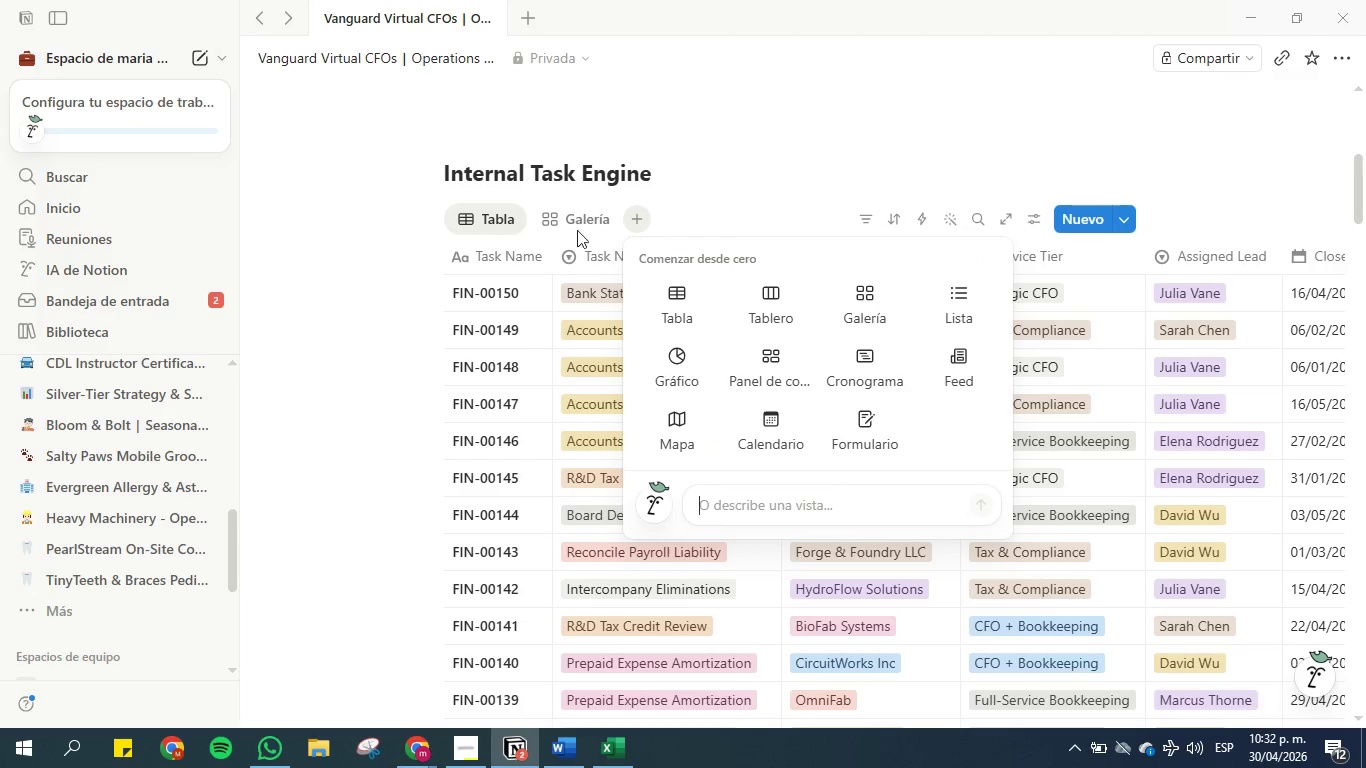 
left_click([678, 204])
 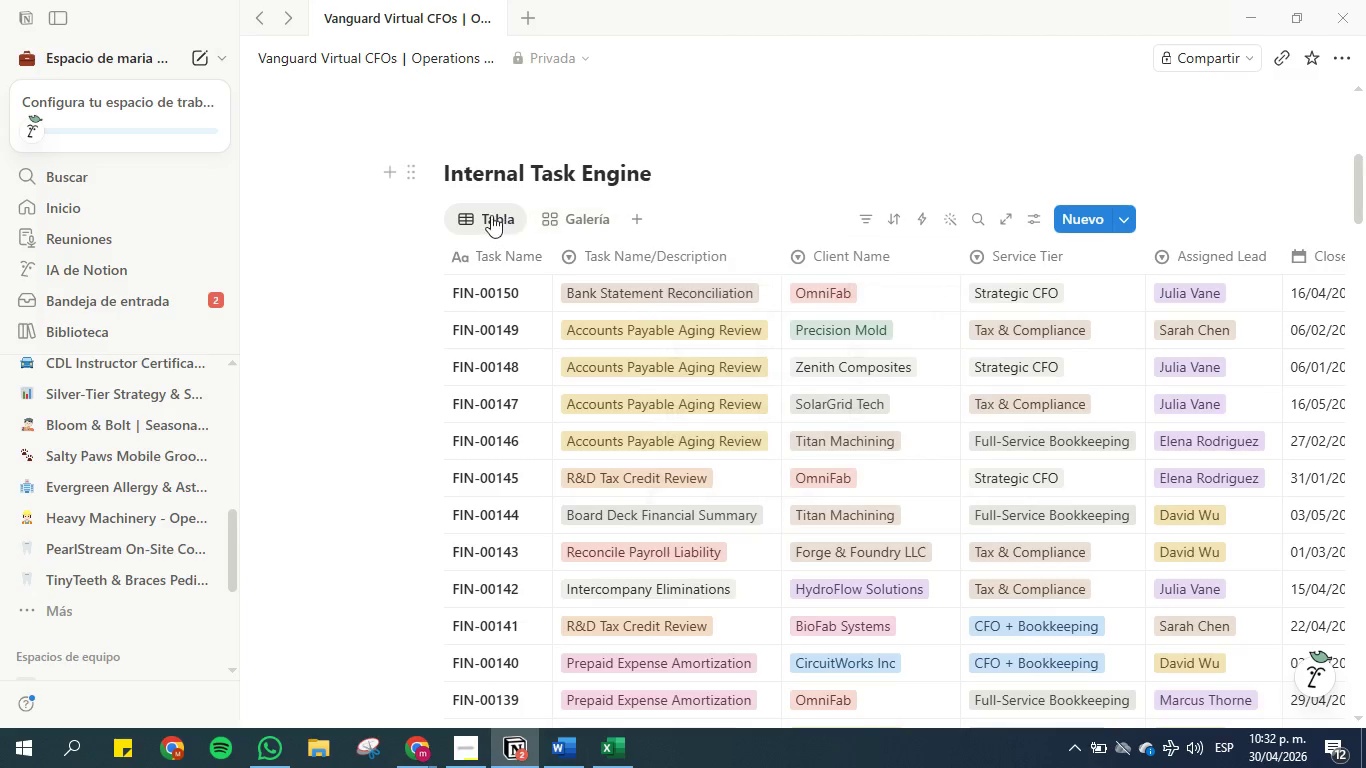 
right_click([491, 213])
 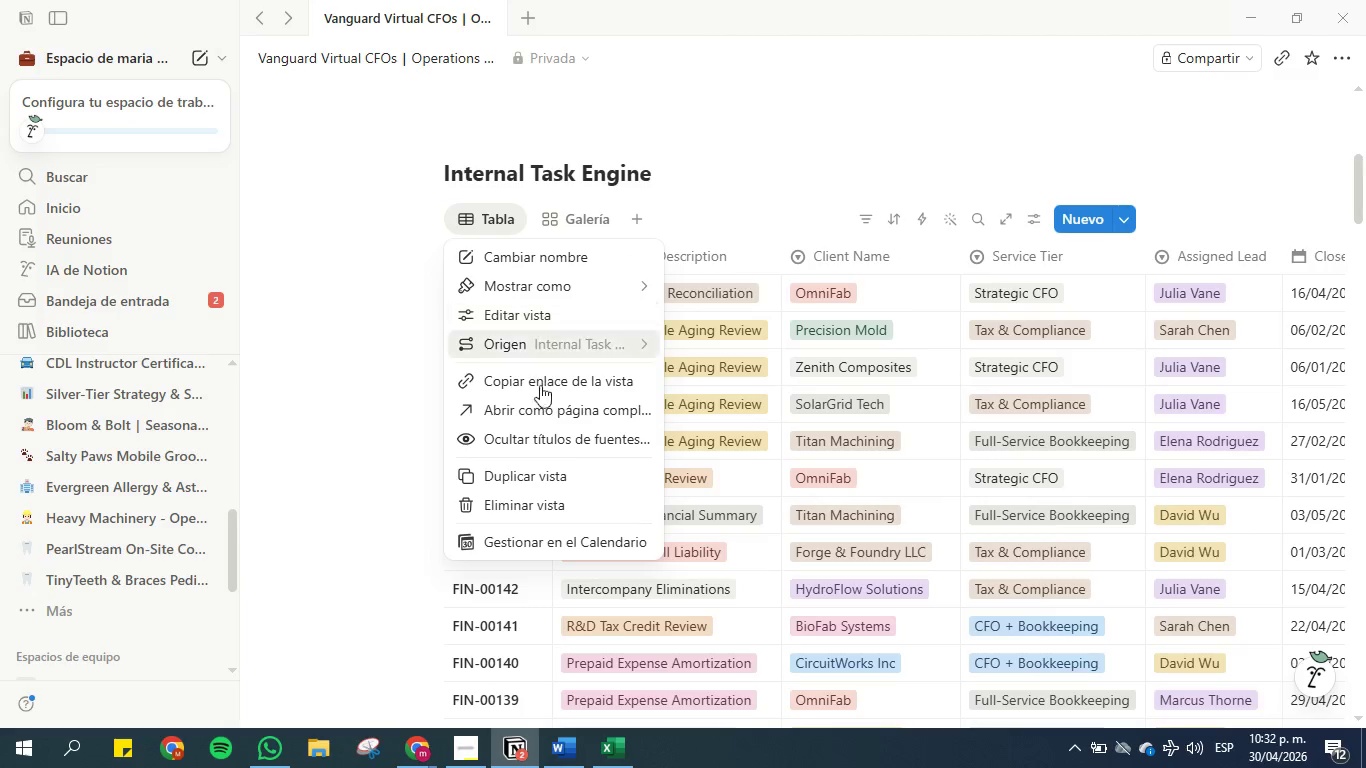 
left_click([548, 473])
 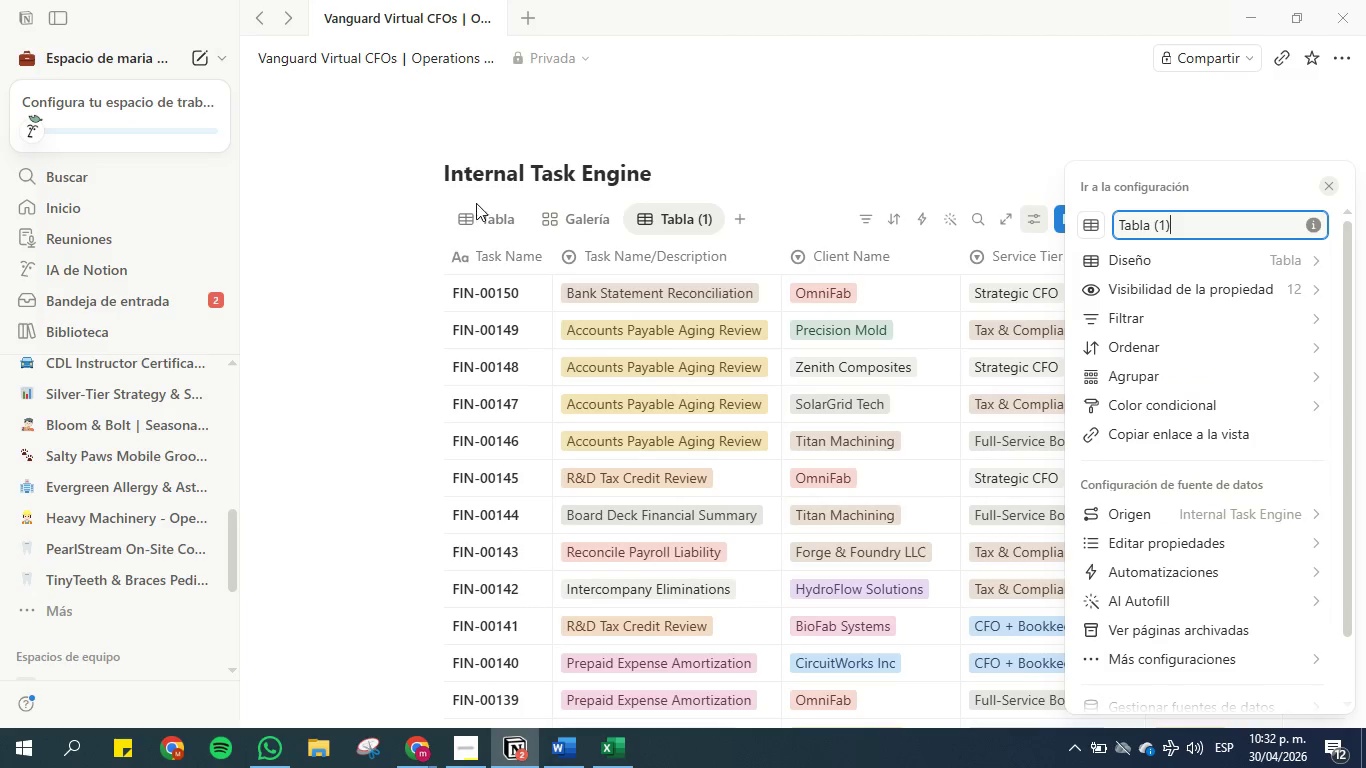 
left_click([480, 208])
 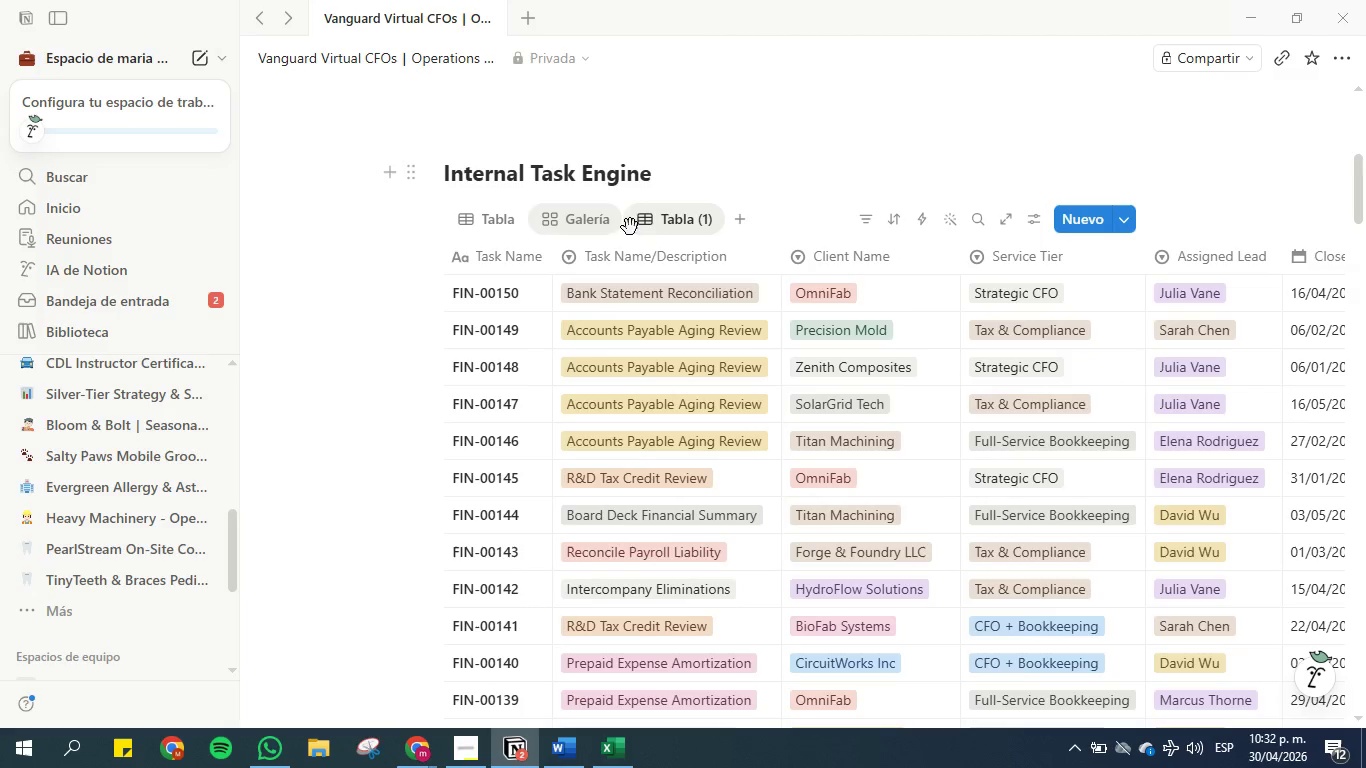 
left_click([658, 226])
 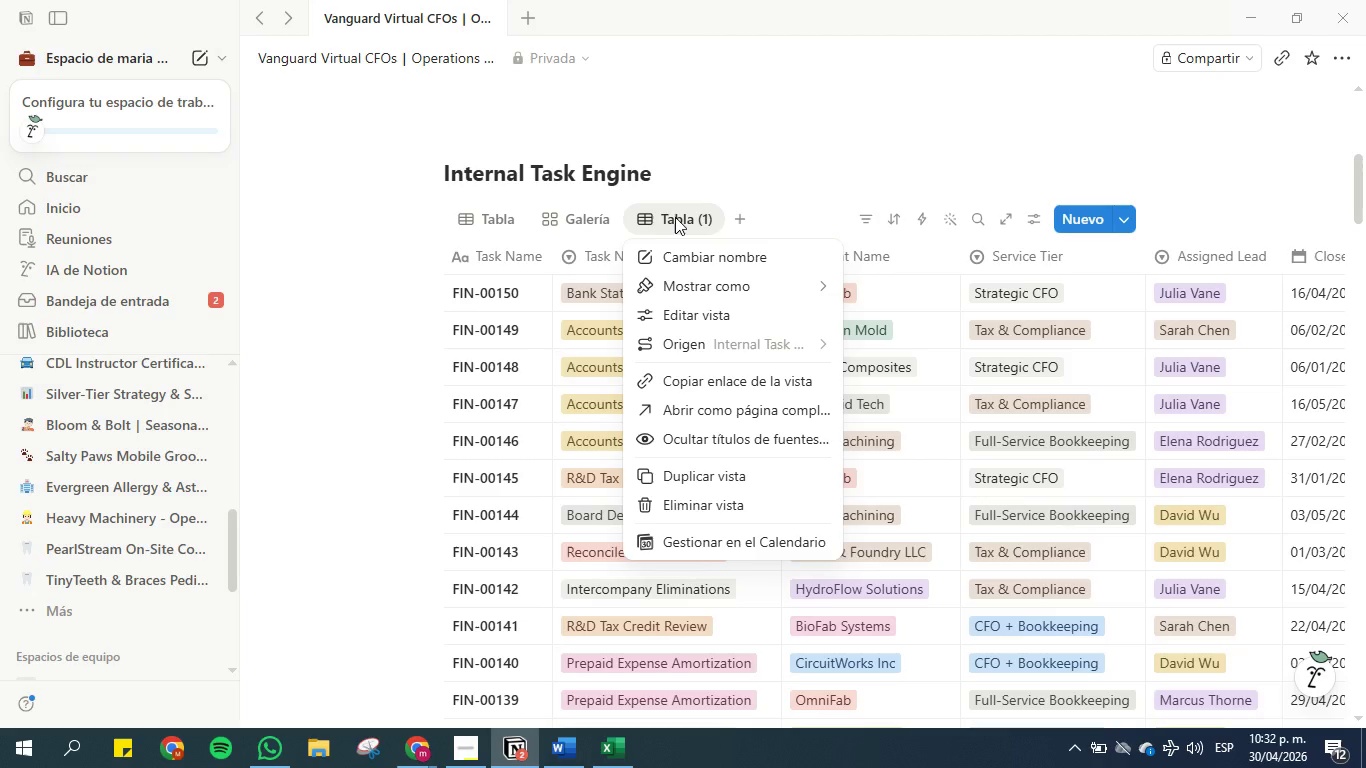 
left_click([675, 217])
 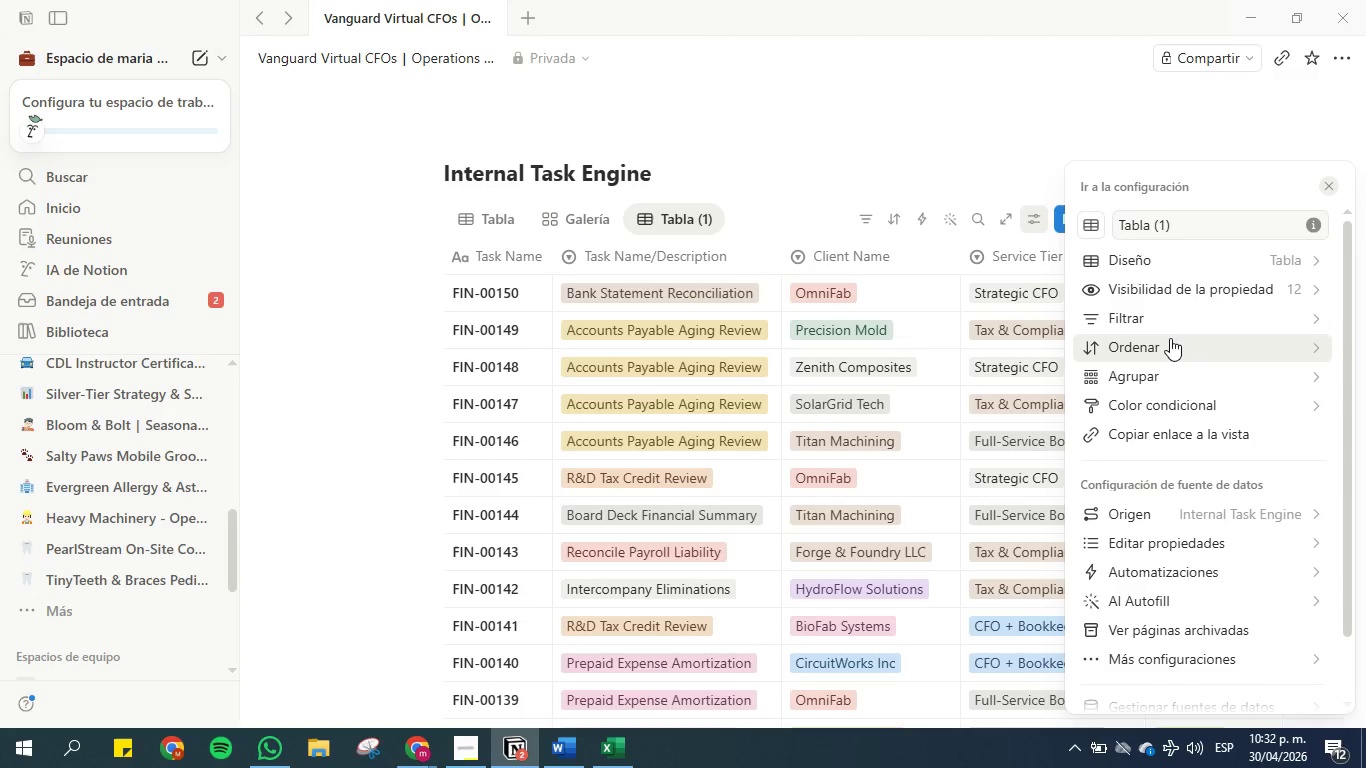 
left_click([1165, 376])
 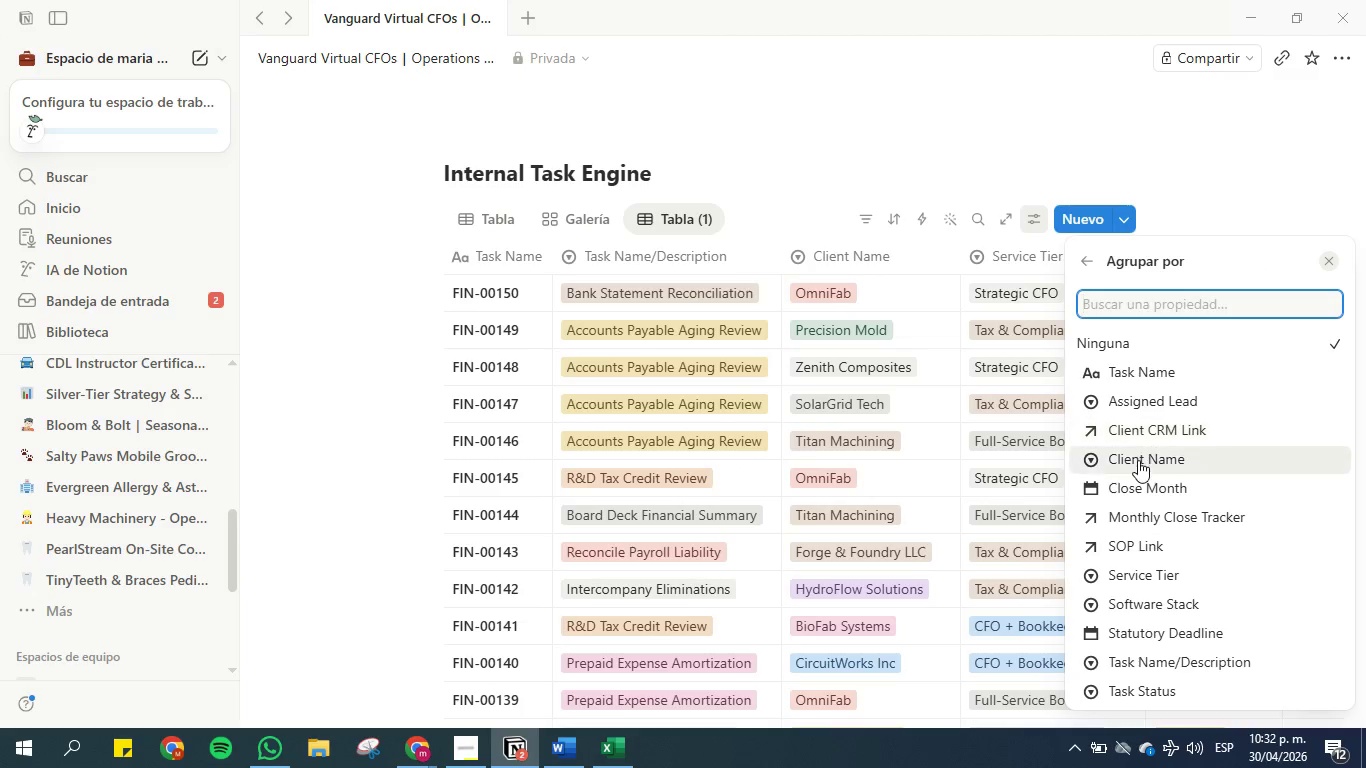 
wait(6.73)
 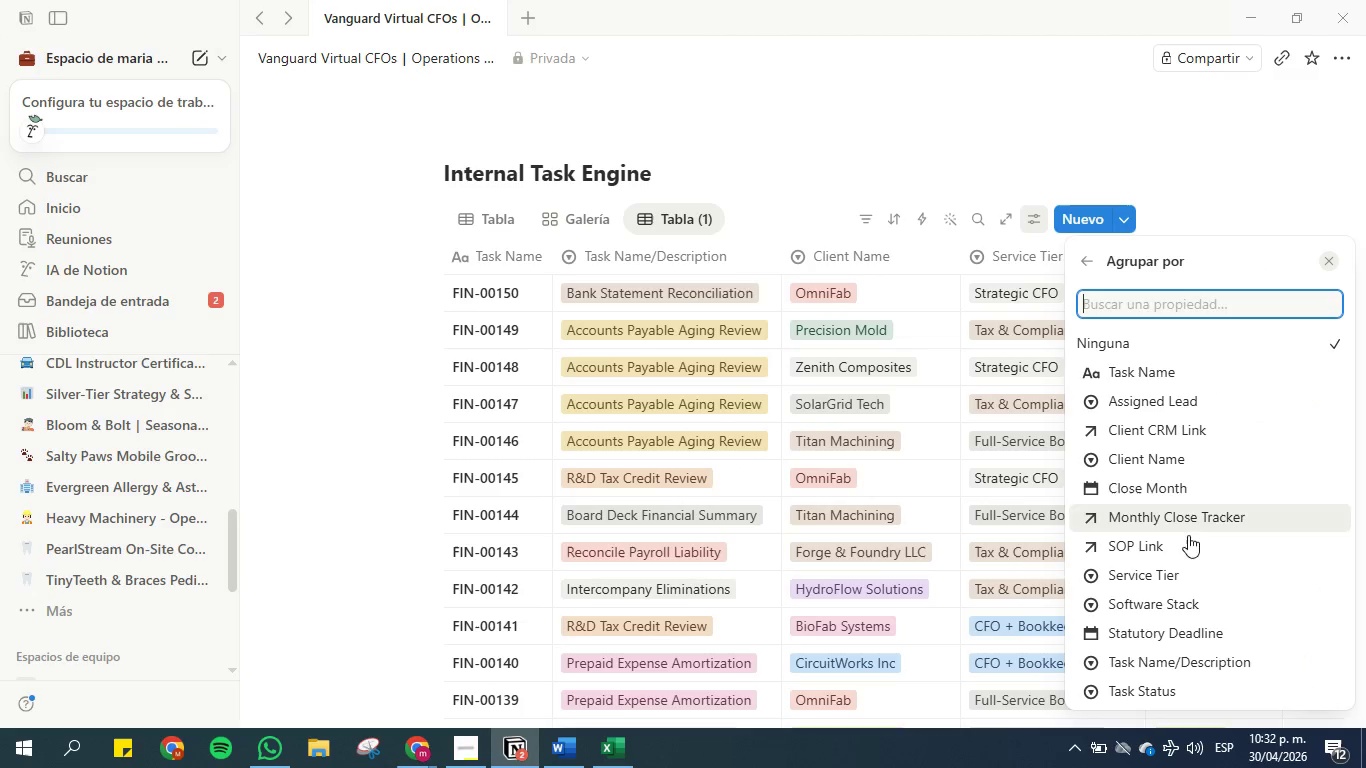 
left_click([1138, 460])
 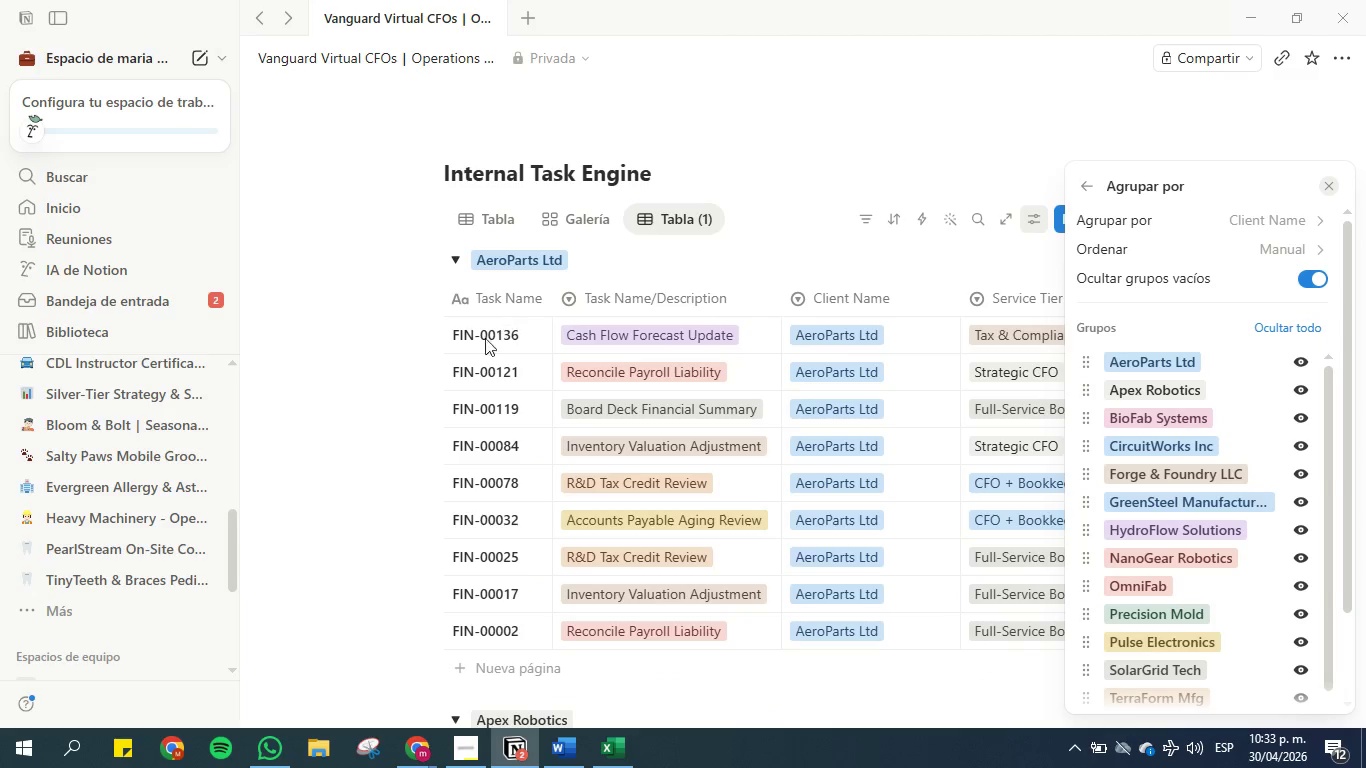 
left_click([299, 377])
 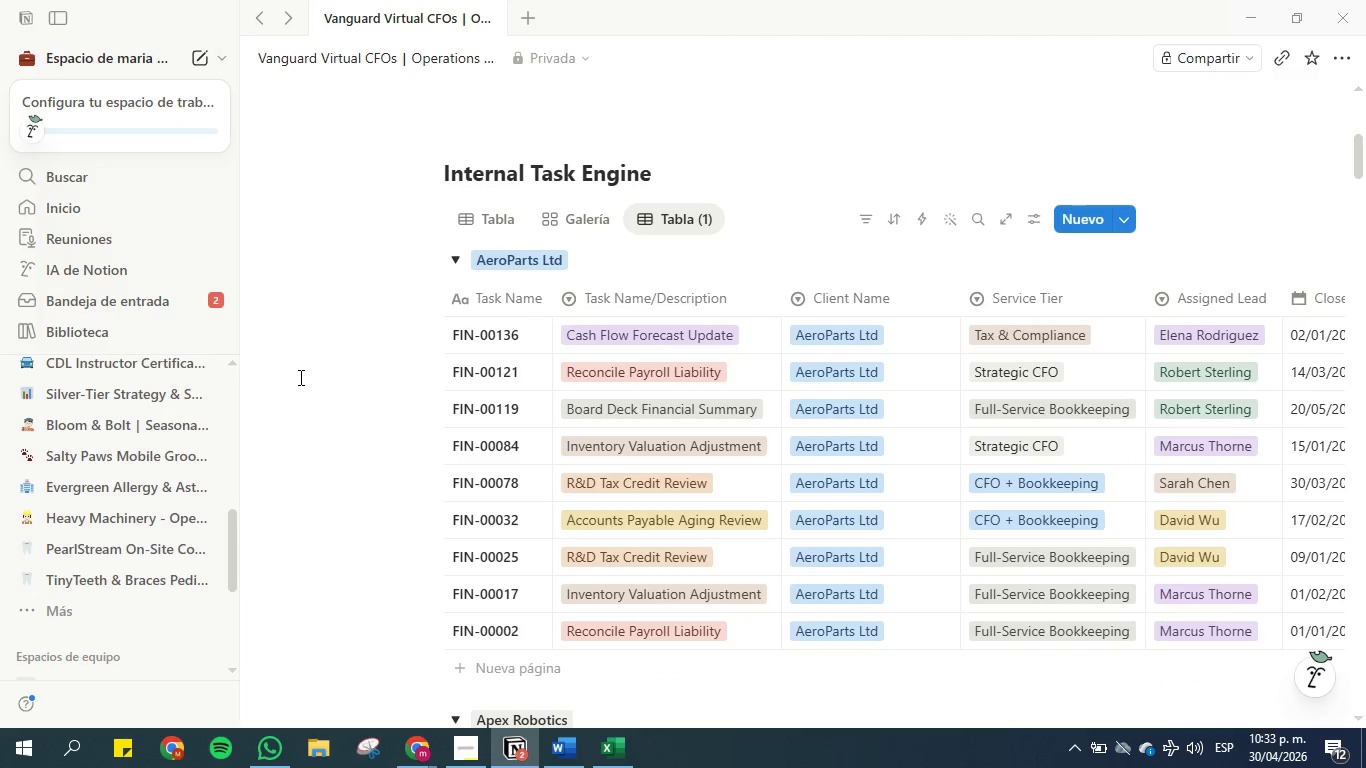 
mouse_move([344, 351])
 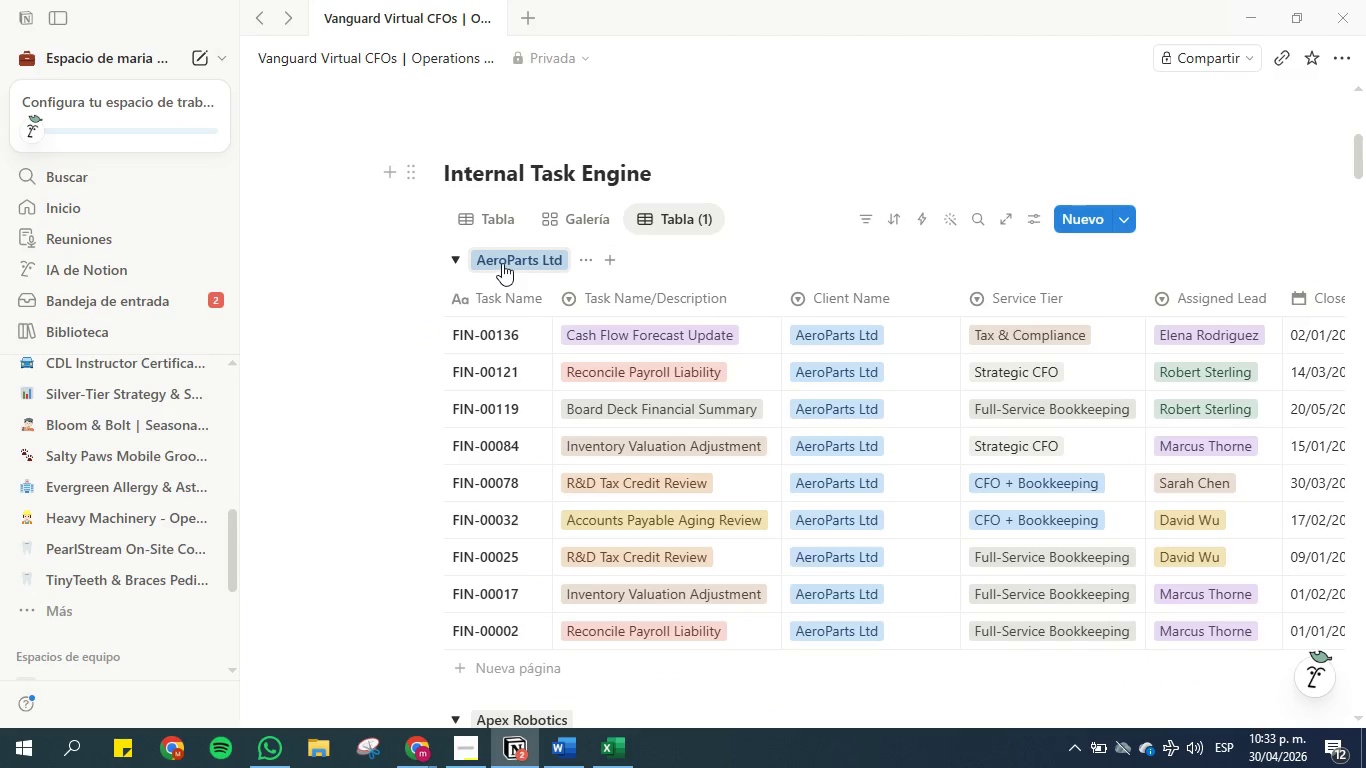 
right_click([502, 263])
 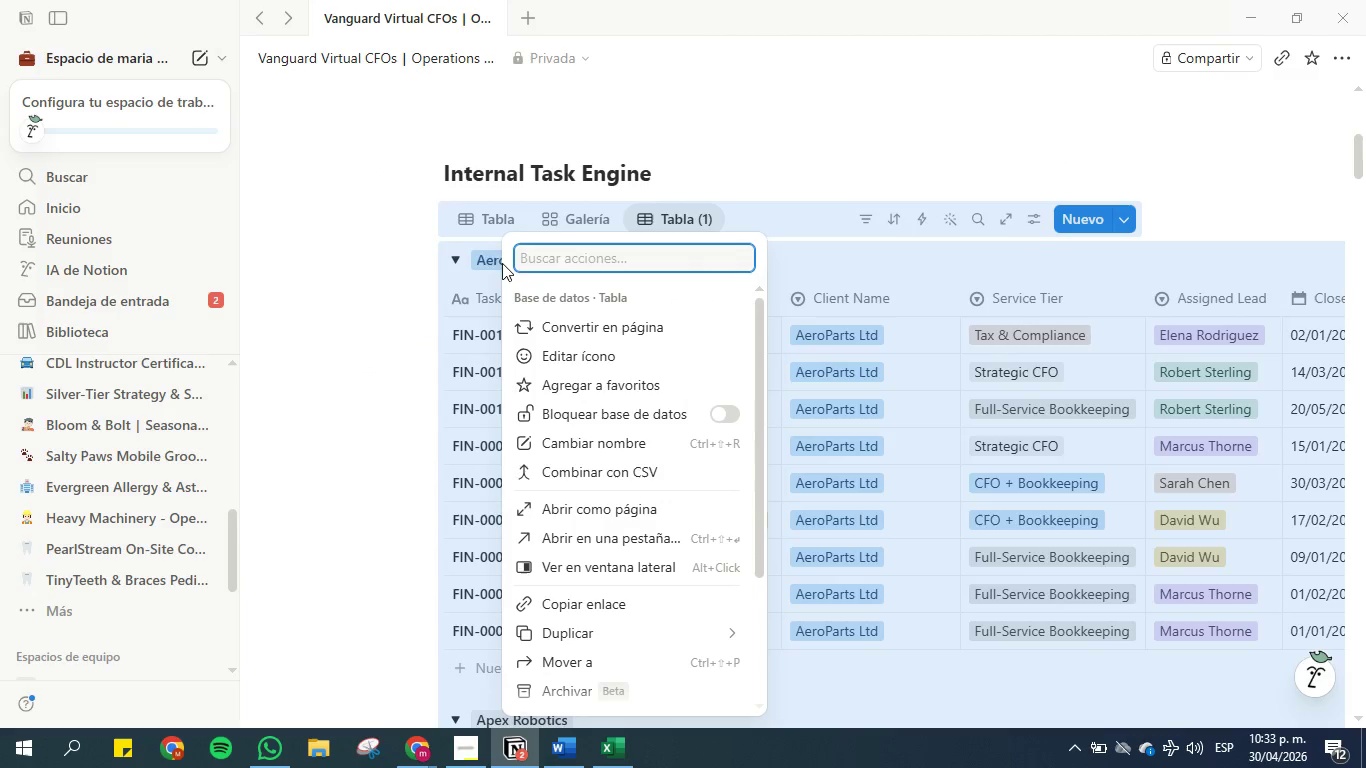 
left_click([372, 287])
 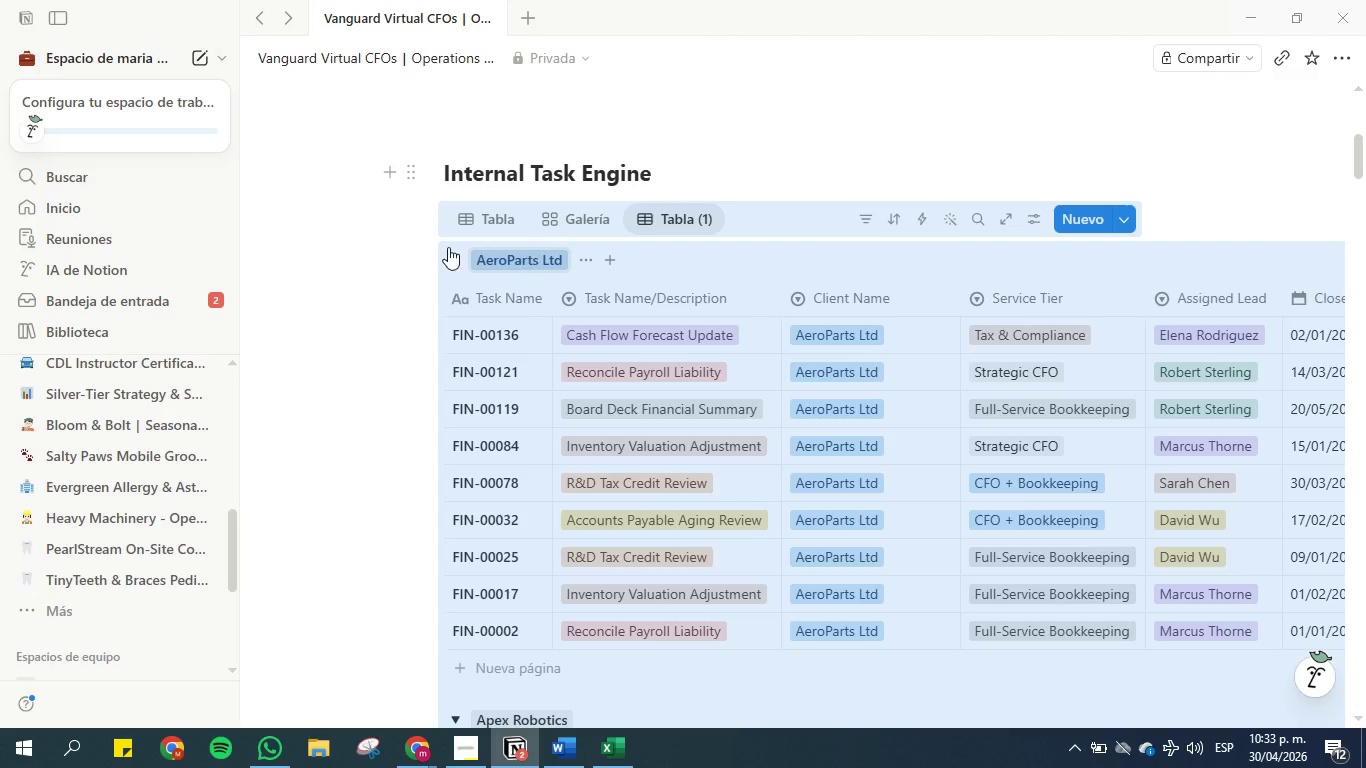 
left_click([343, 253])
 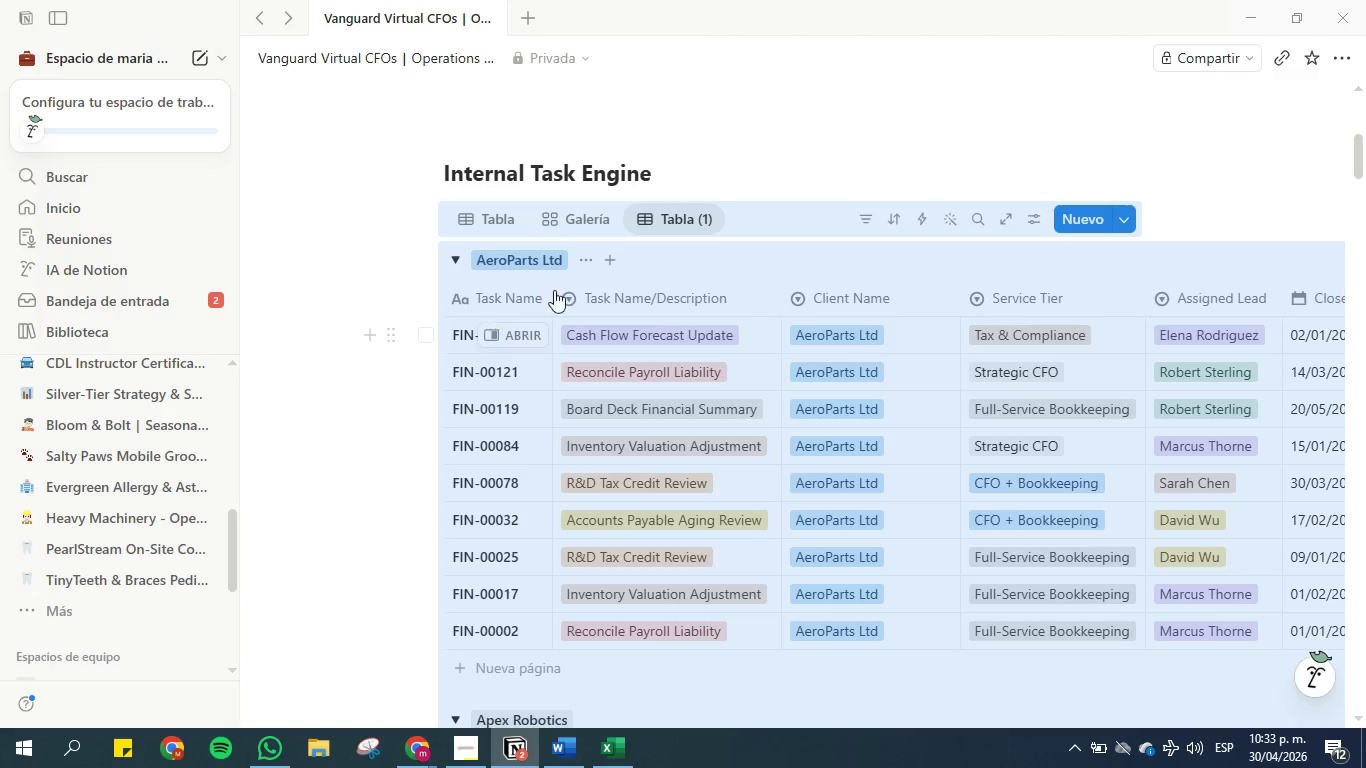 
left_click([743, 269])
 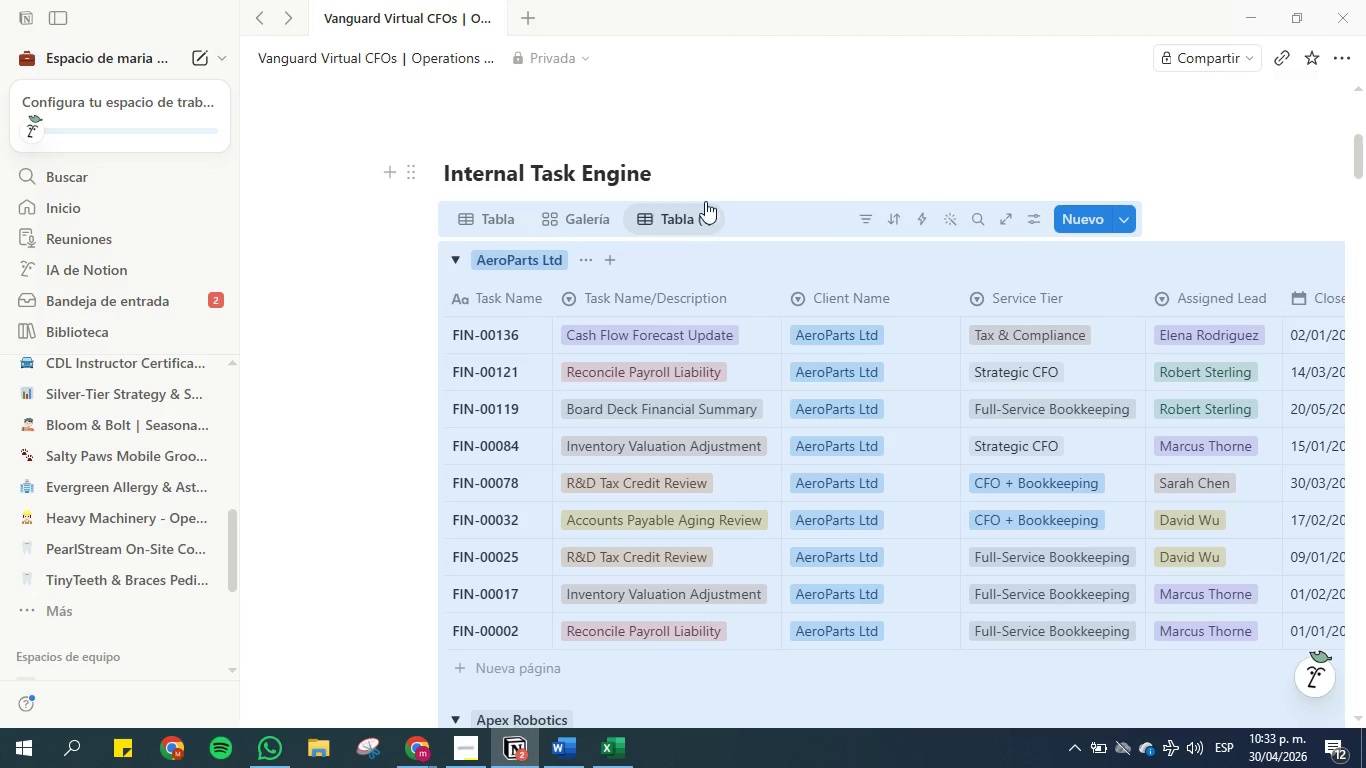 
left_click([758, 111])
 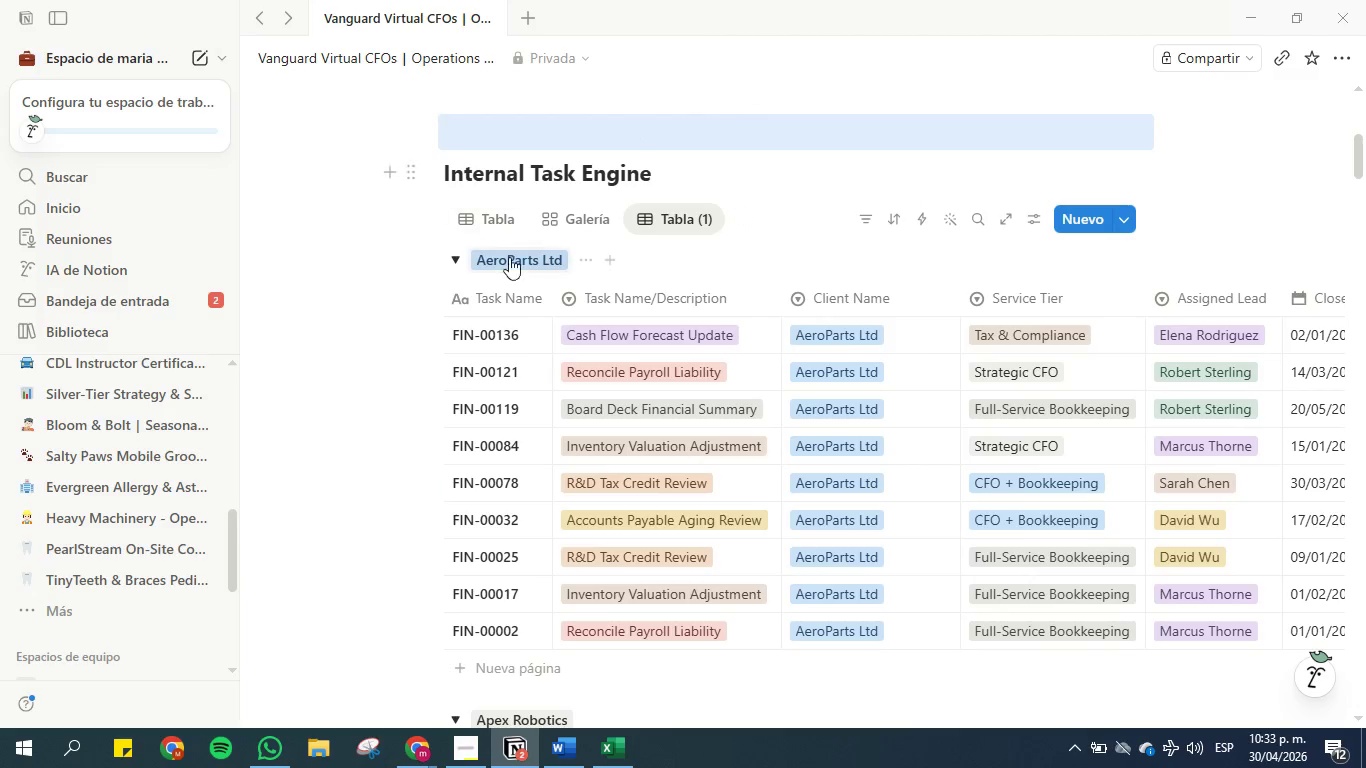 
scroll: coordinate [558, 355], scroll_direction: down, amount: 31.0
 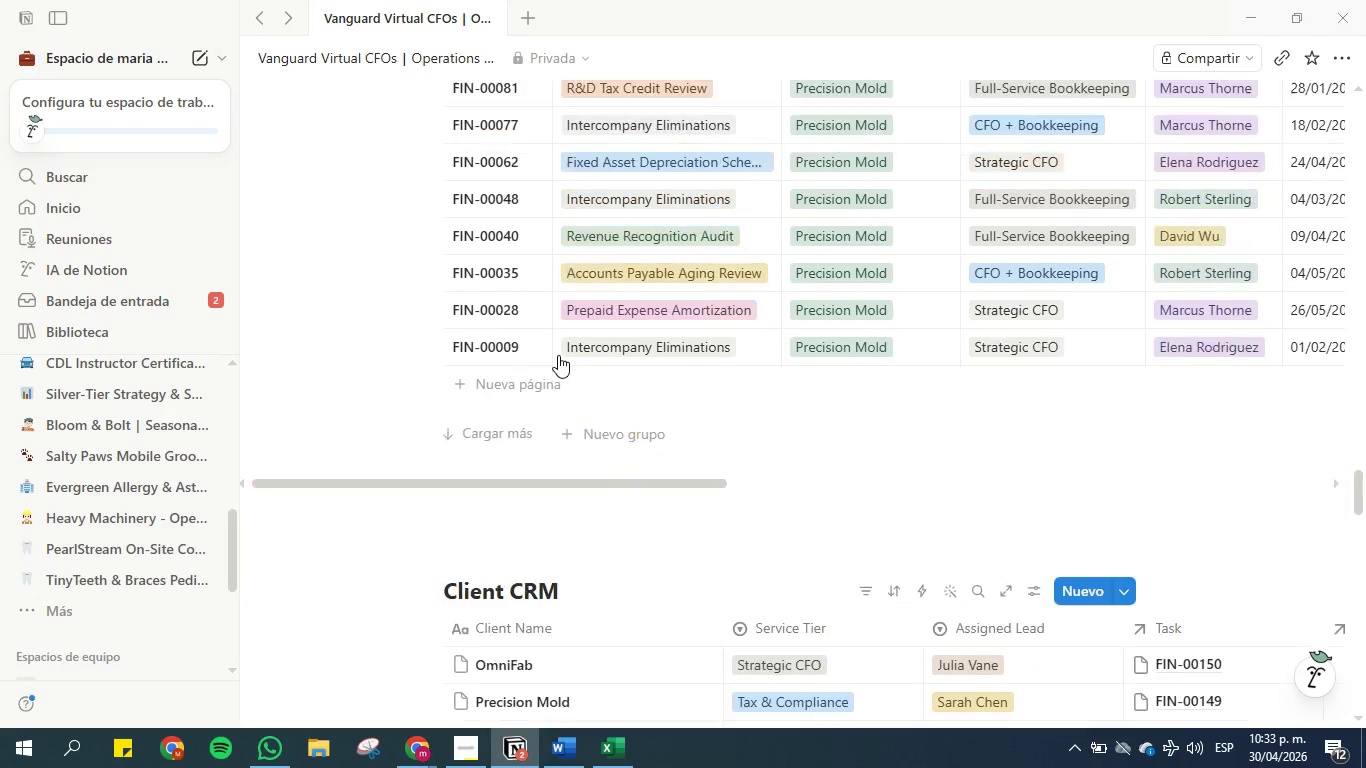 
mouse_move([435, 349])
 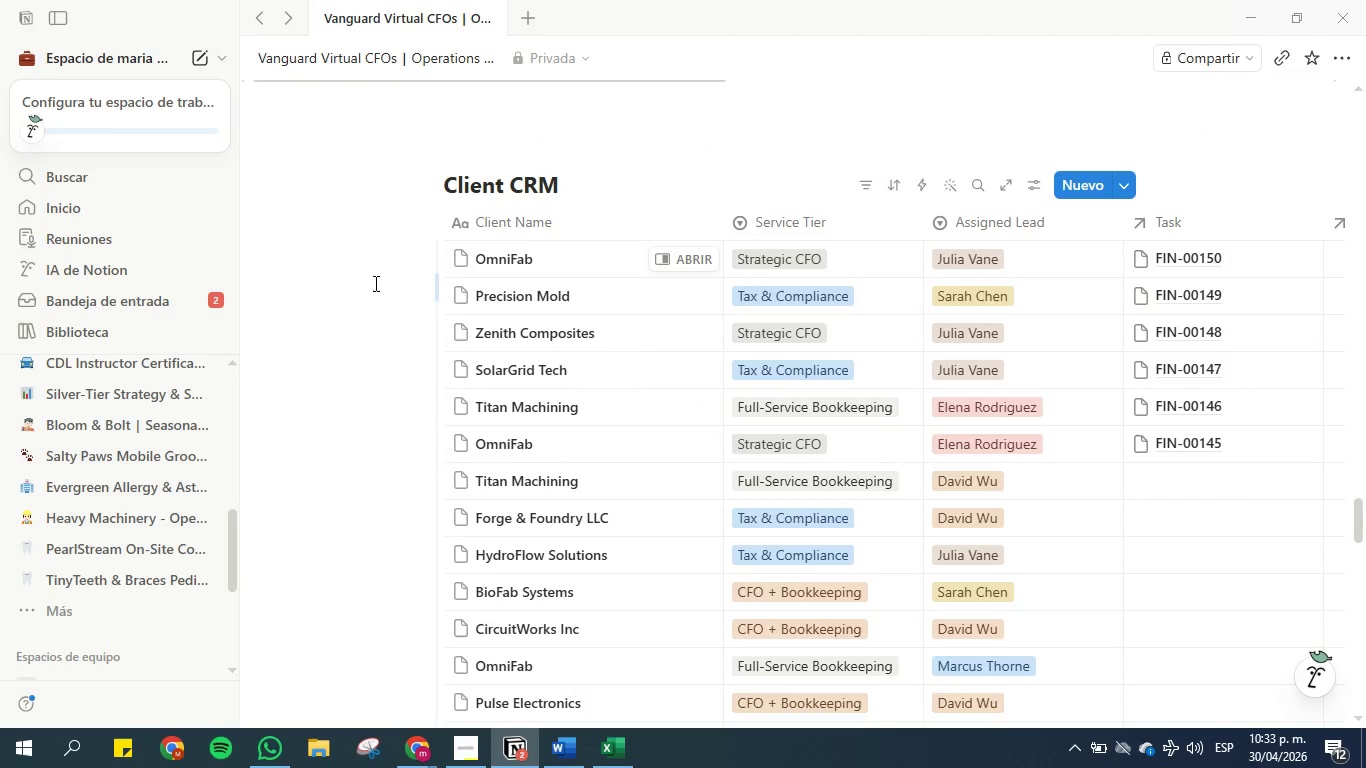 
mouse_move([378, 296])
 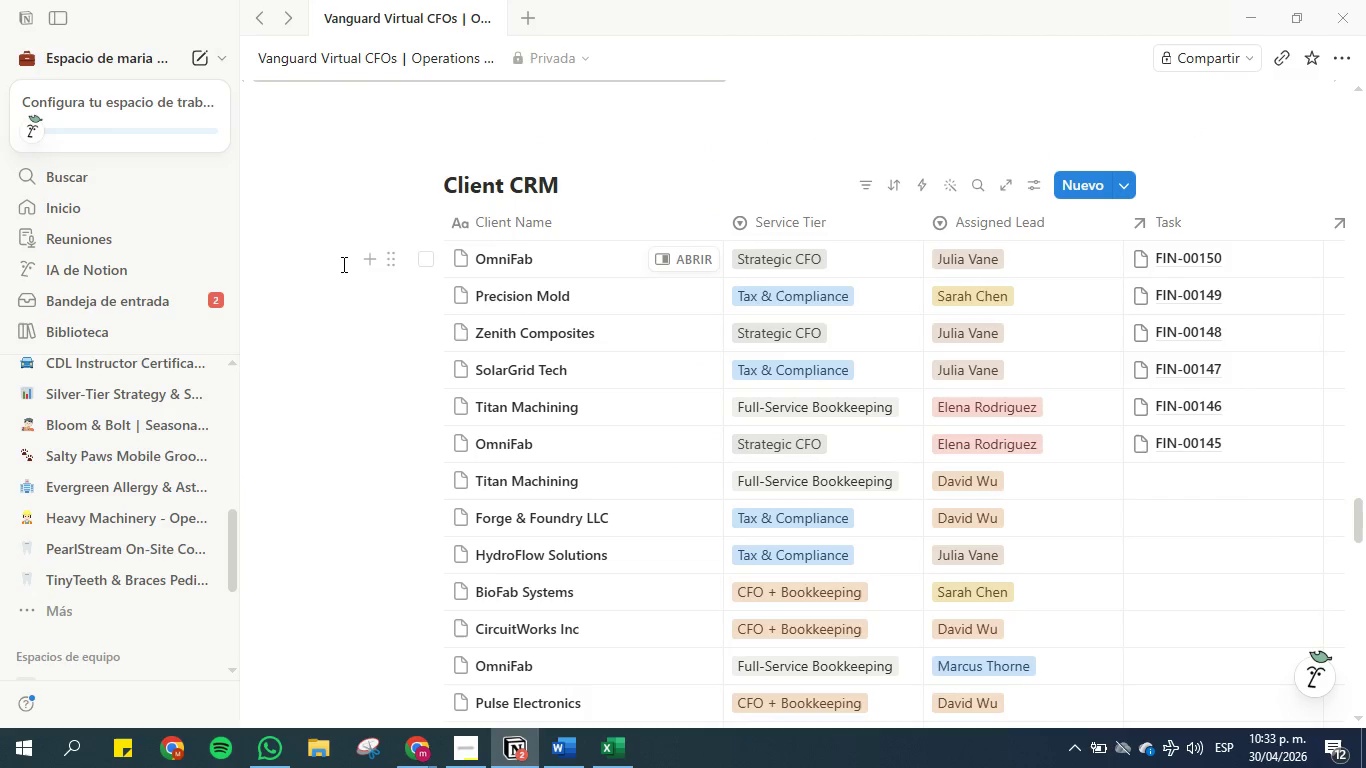 
scroll: coordinate [342, 262], scroll_direction: up, amount: 17.0
 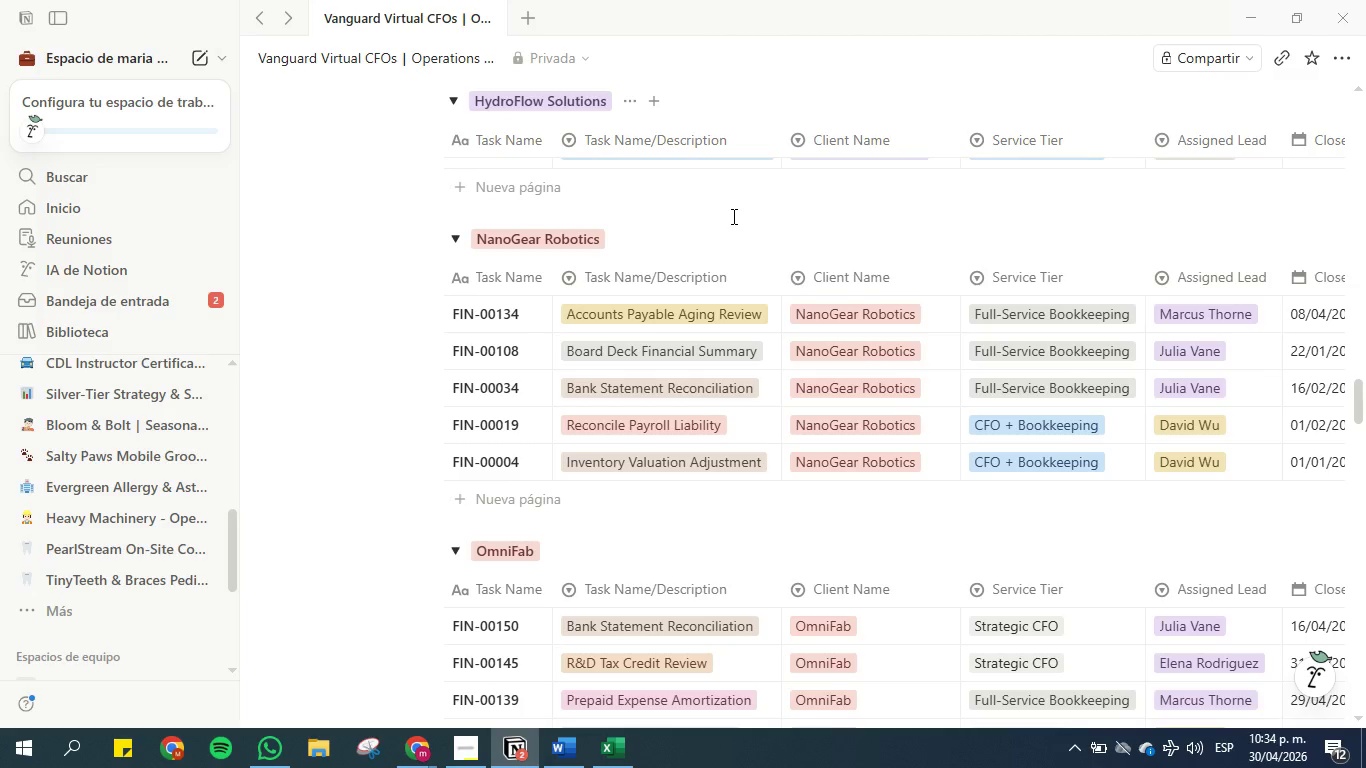 
wait(37.68)
 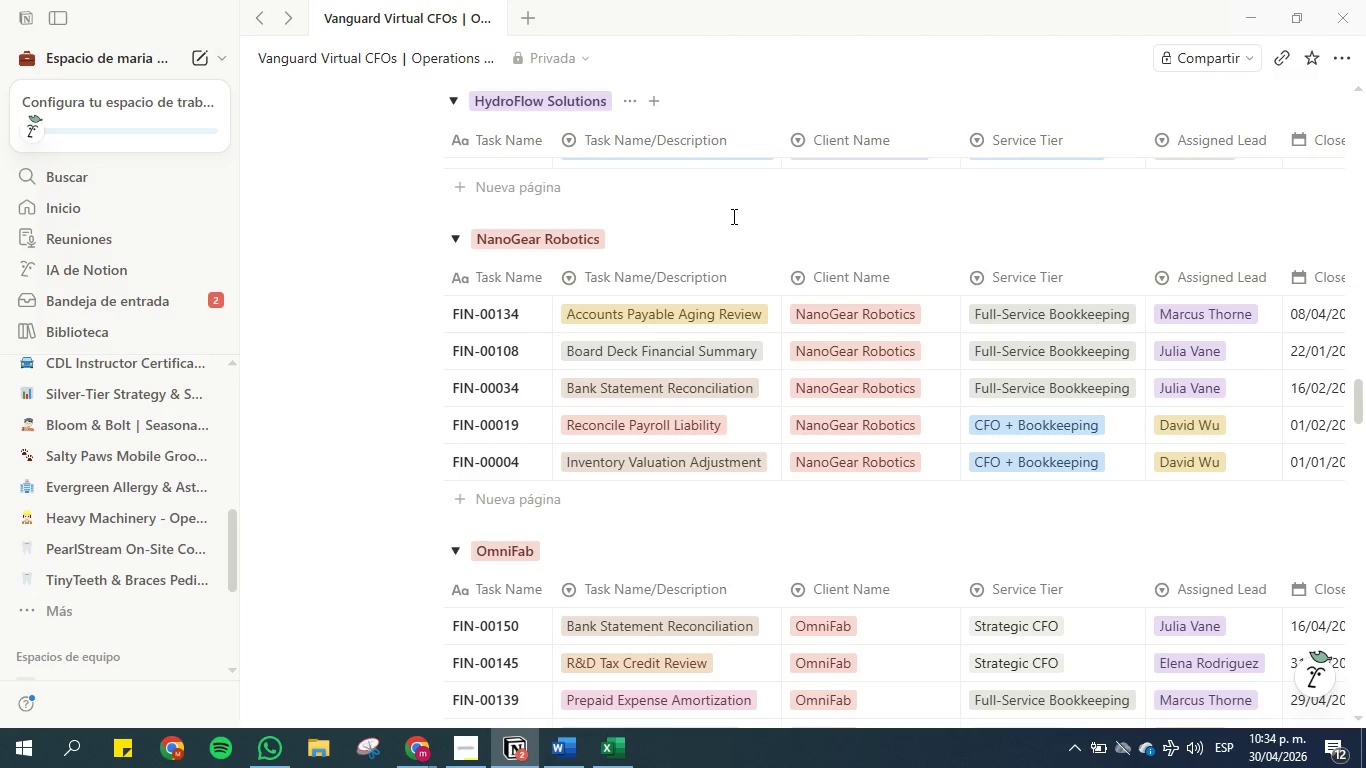 
left_click([453, 752])